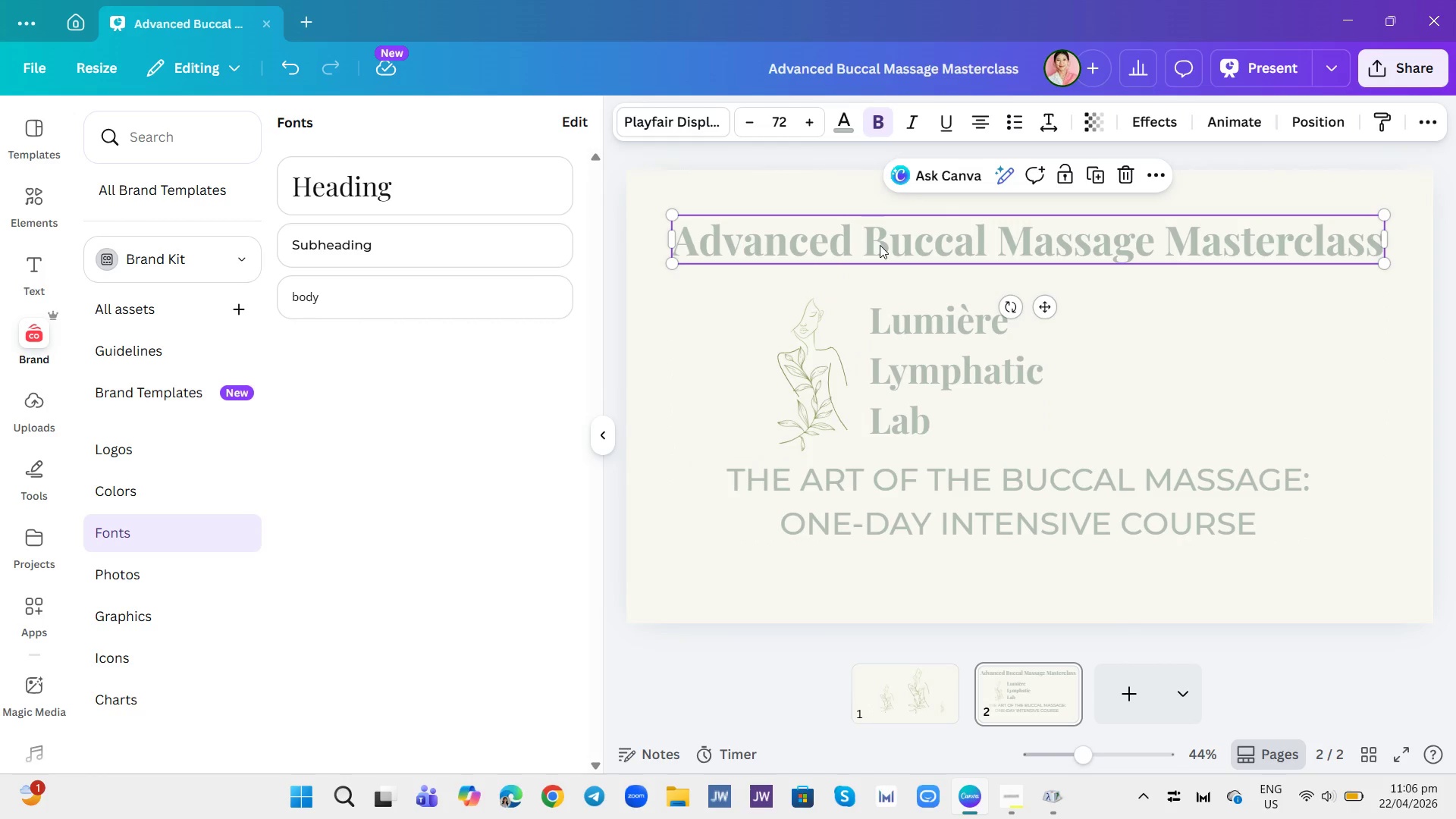 
double_click([880, 245])
 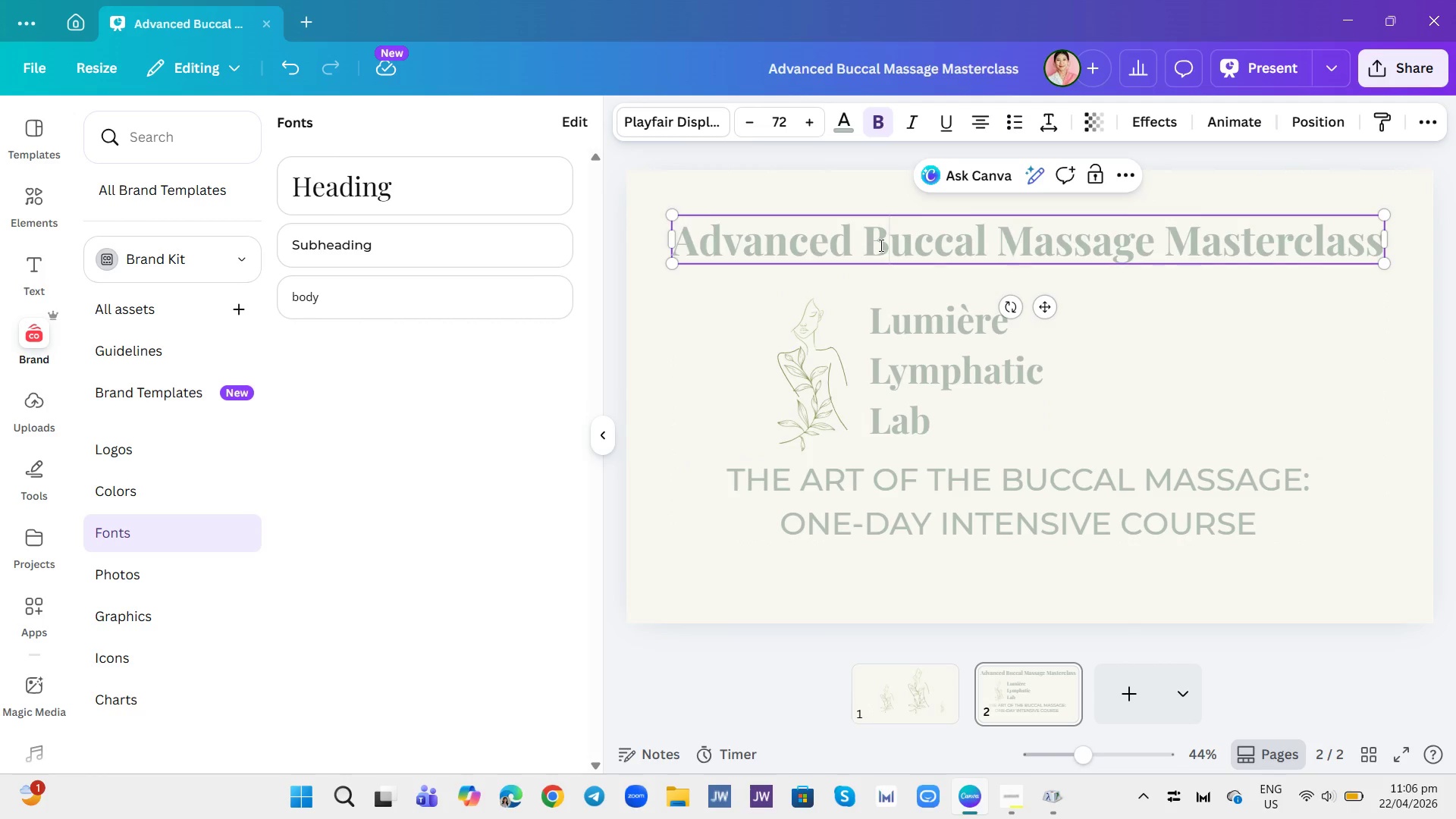 
triple_click([880, 245])
 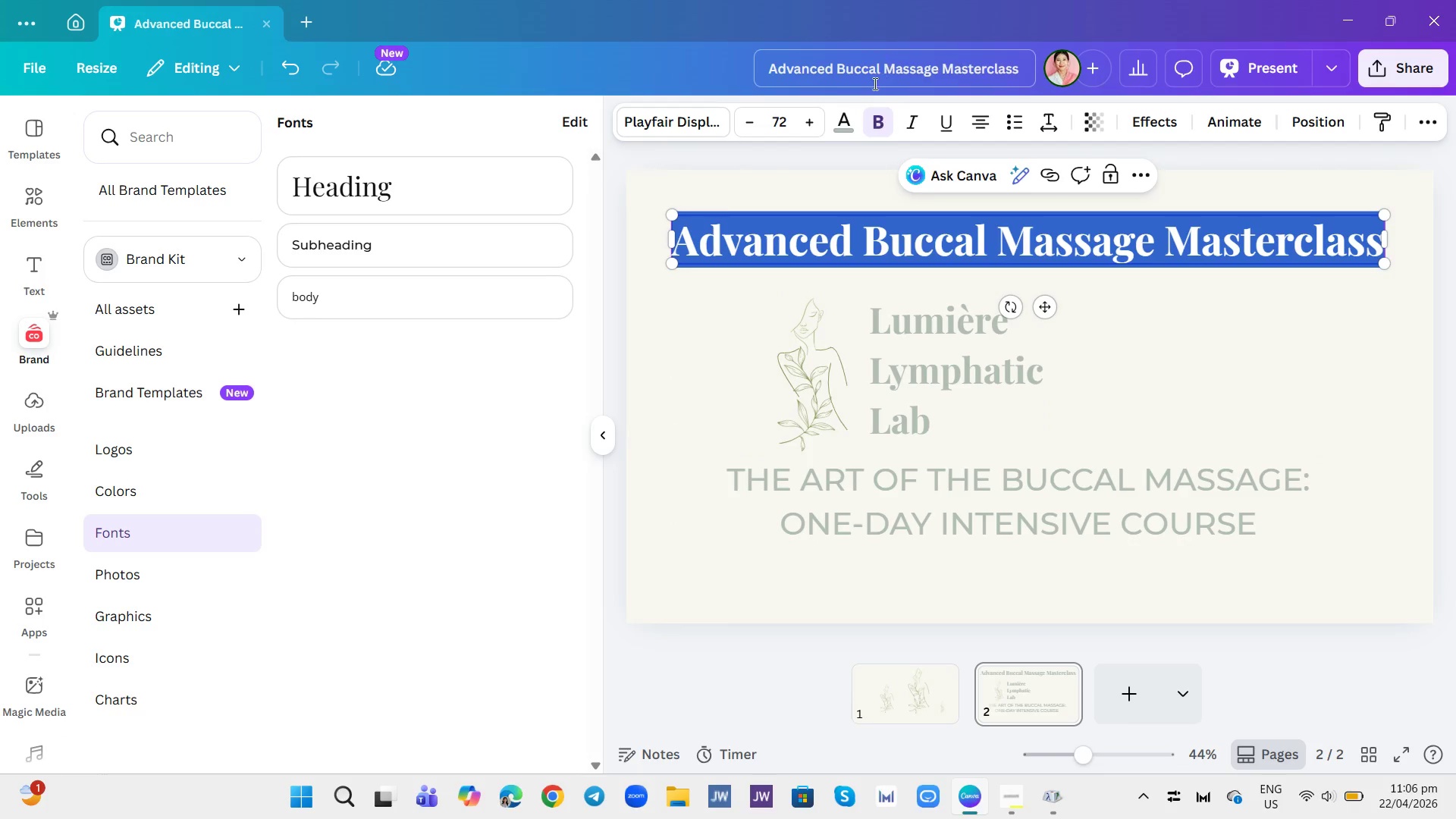 
left_click([851, 120])
 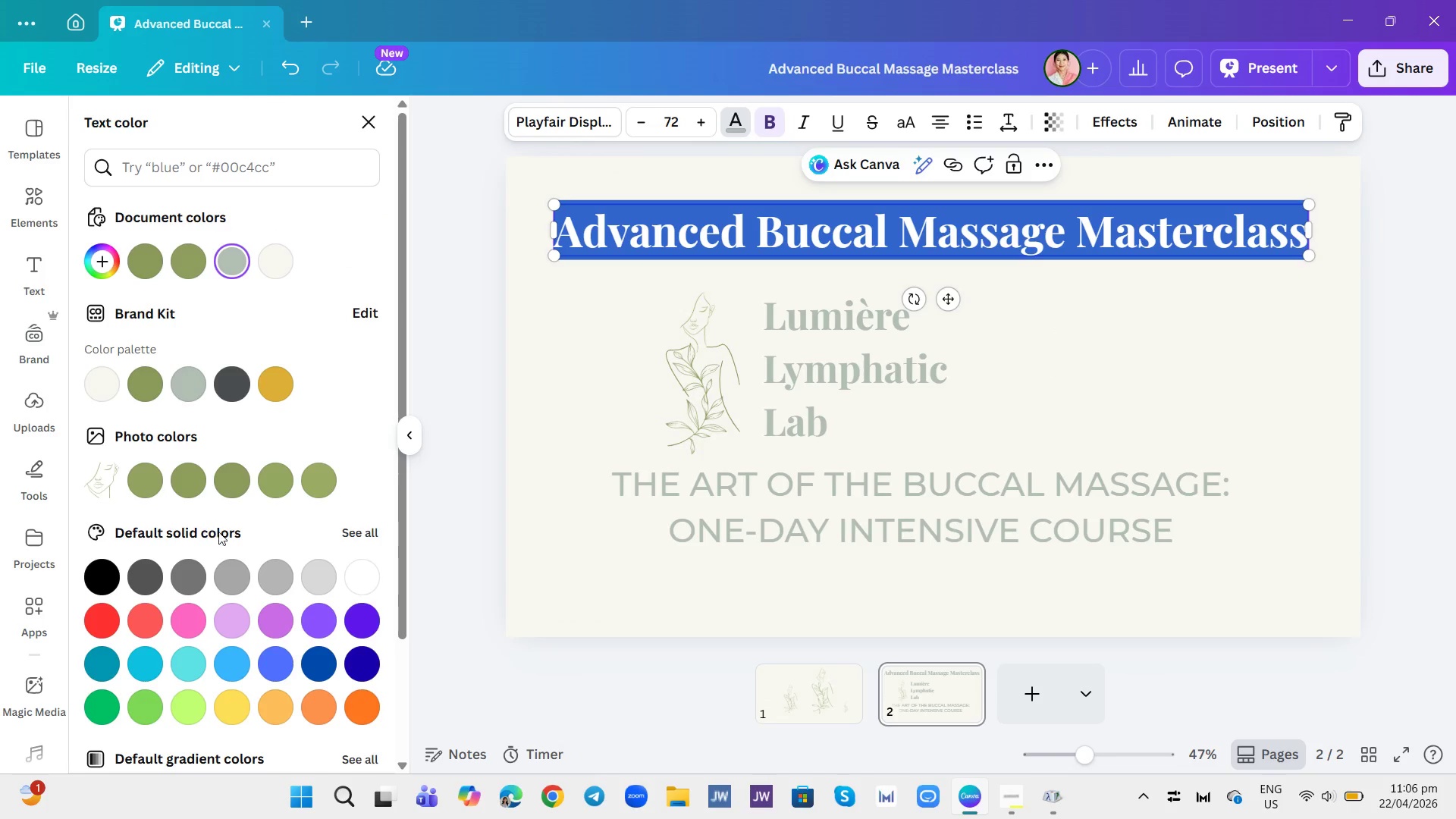 
left_click([230, 572])
 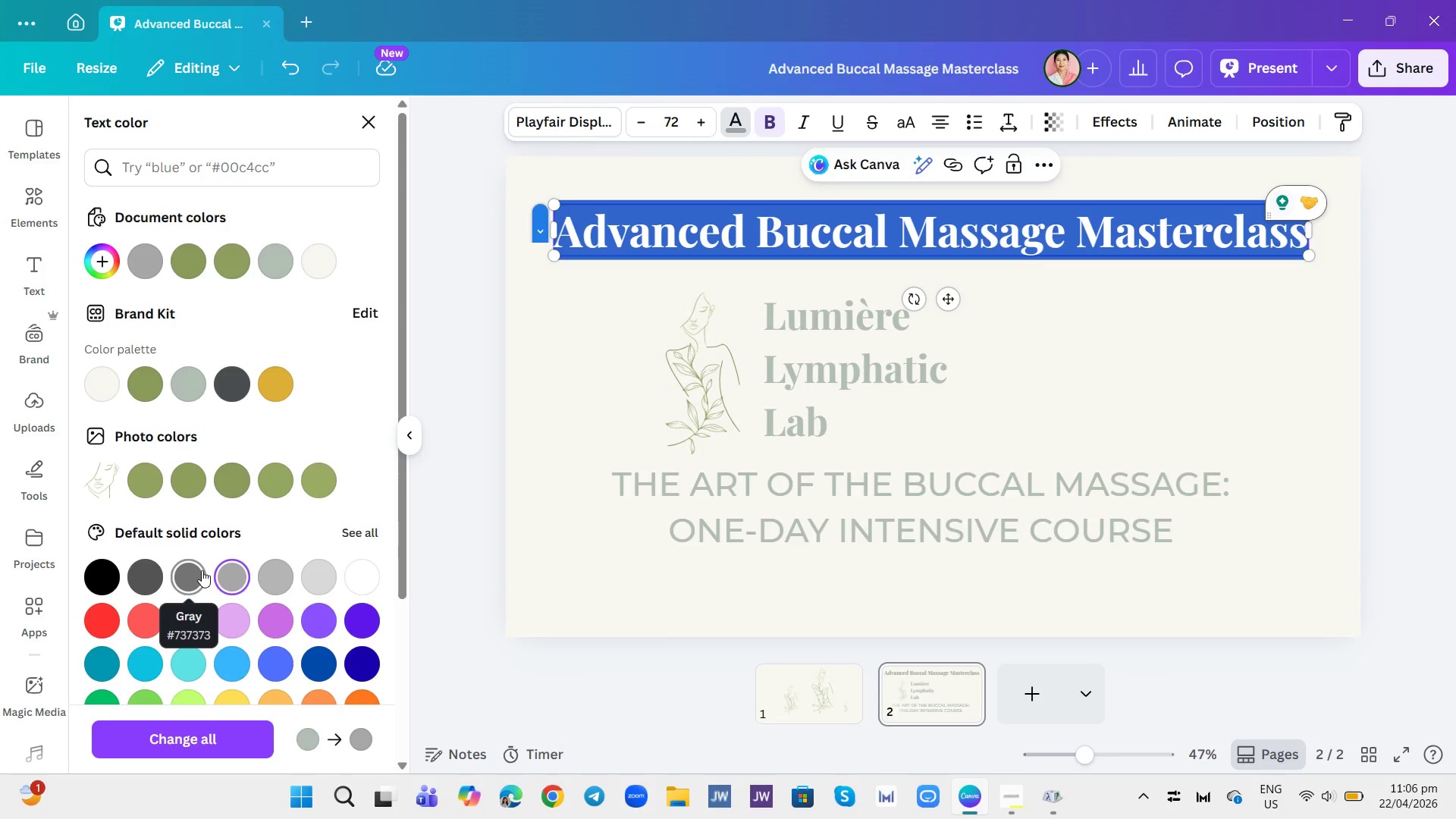 
left_click([200, 570])
 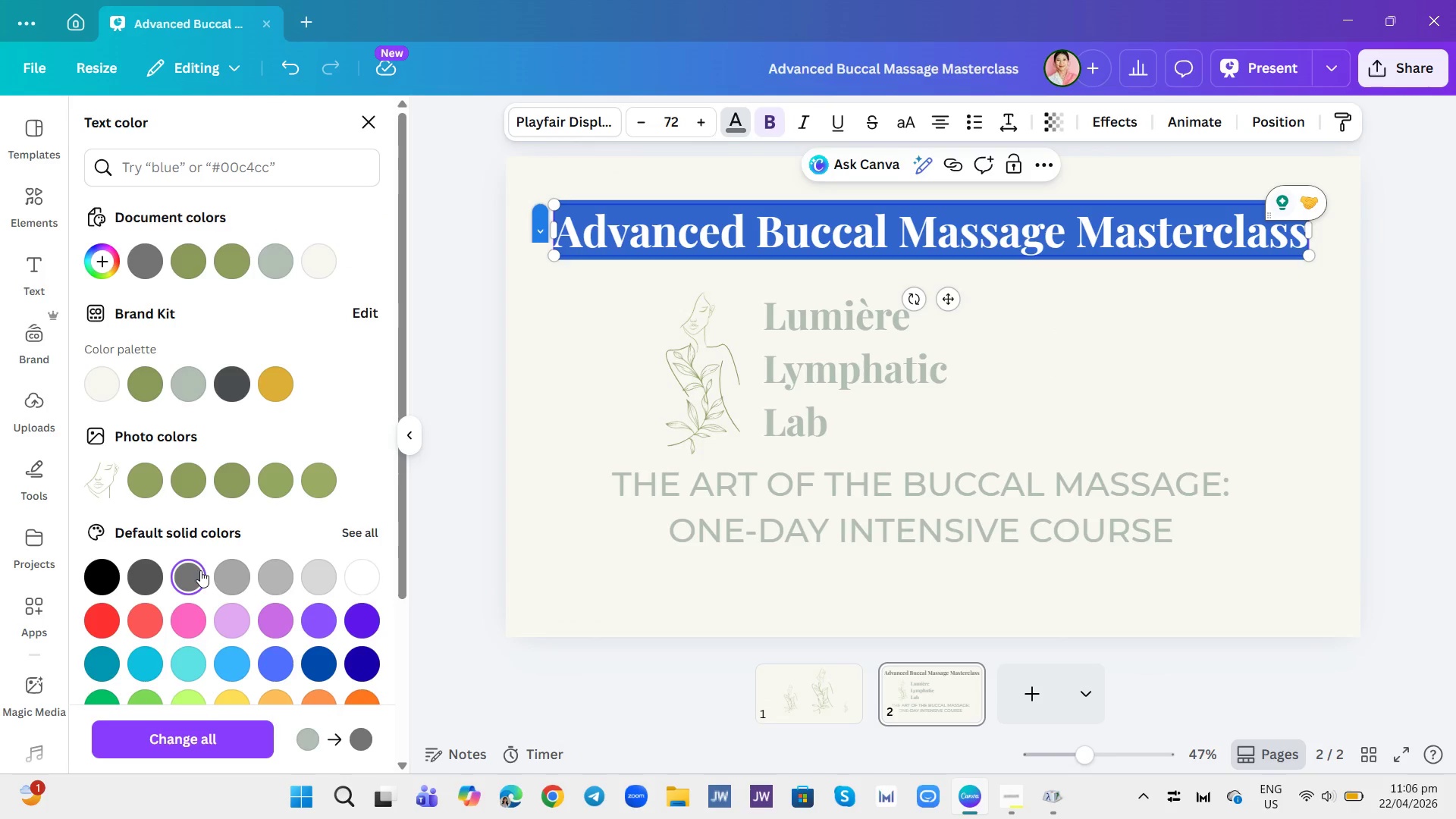 
left_click([485, 449])
 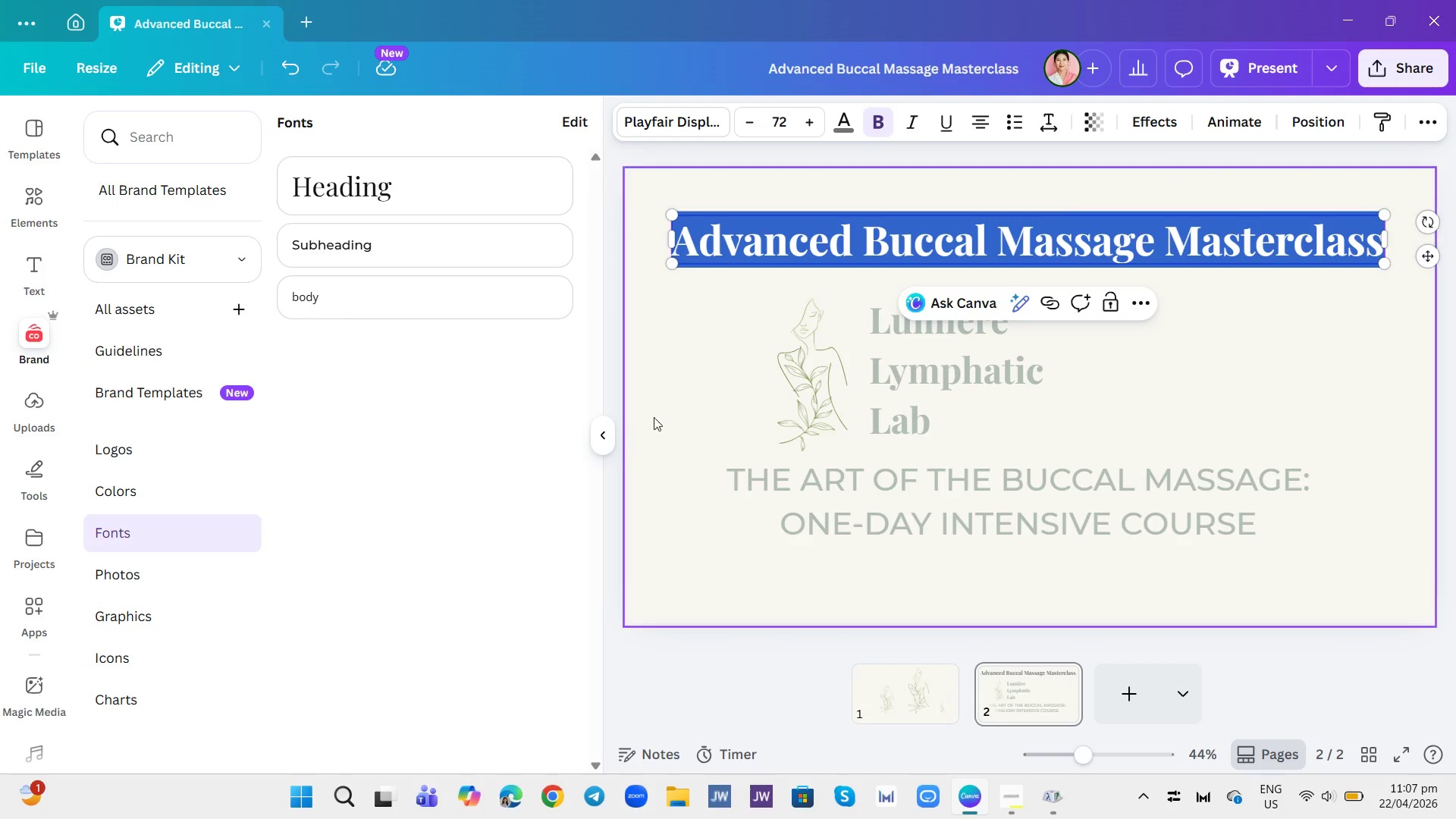 
left_click([667, 406])
 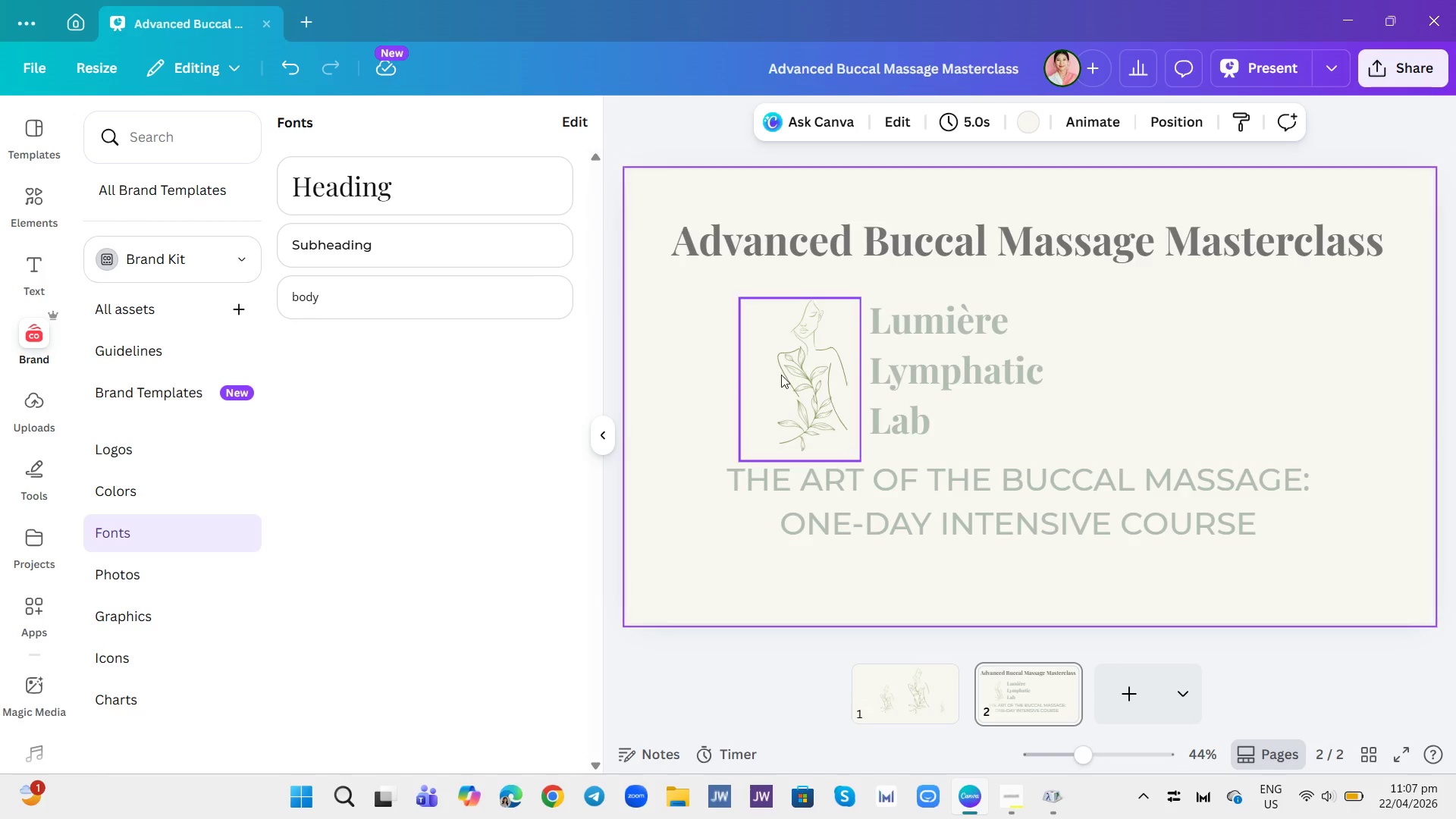 
left_click([906, 341])
 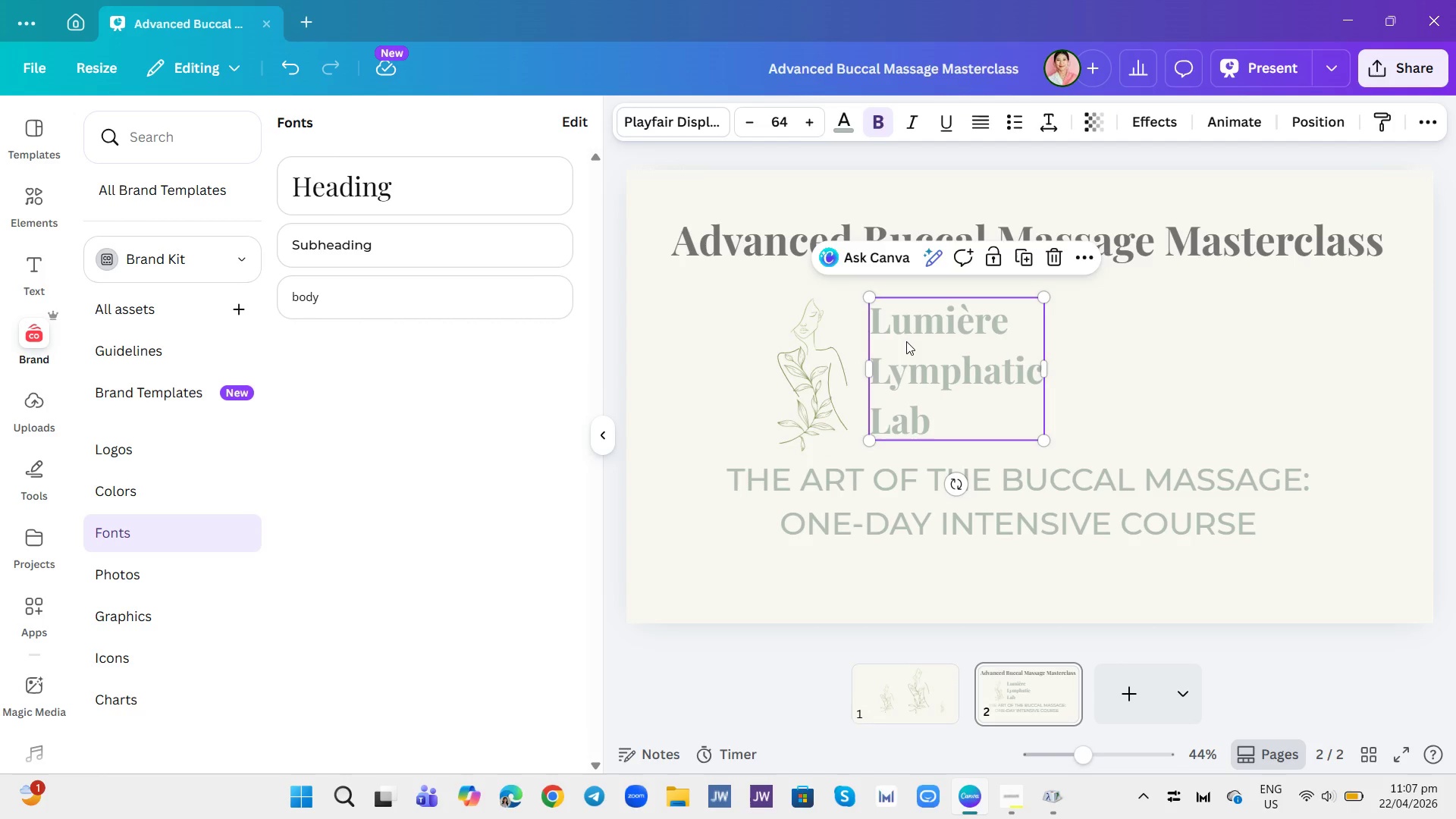 
key(Control+A)
 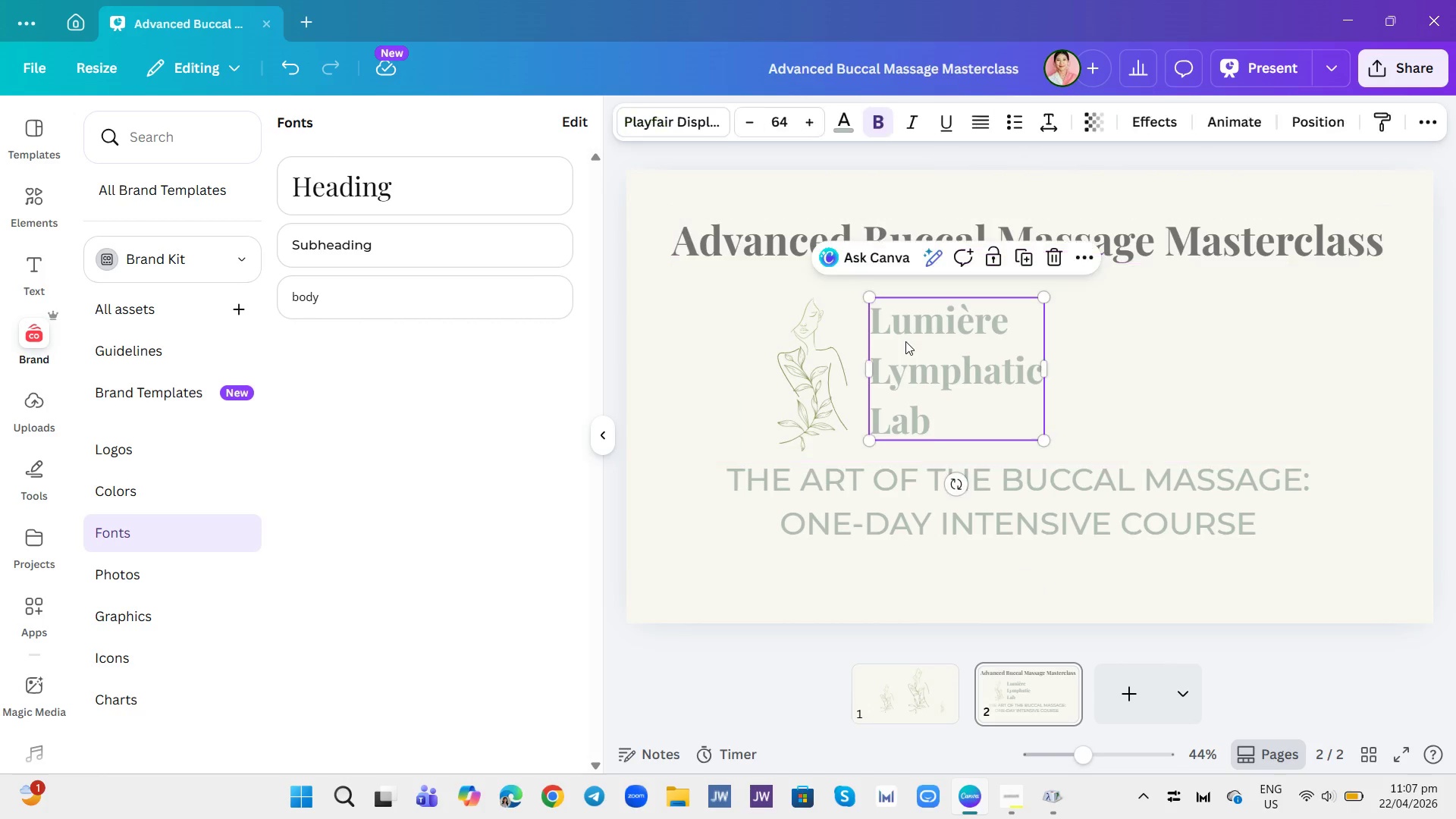 
double_click([905, 341])
 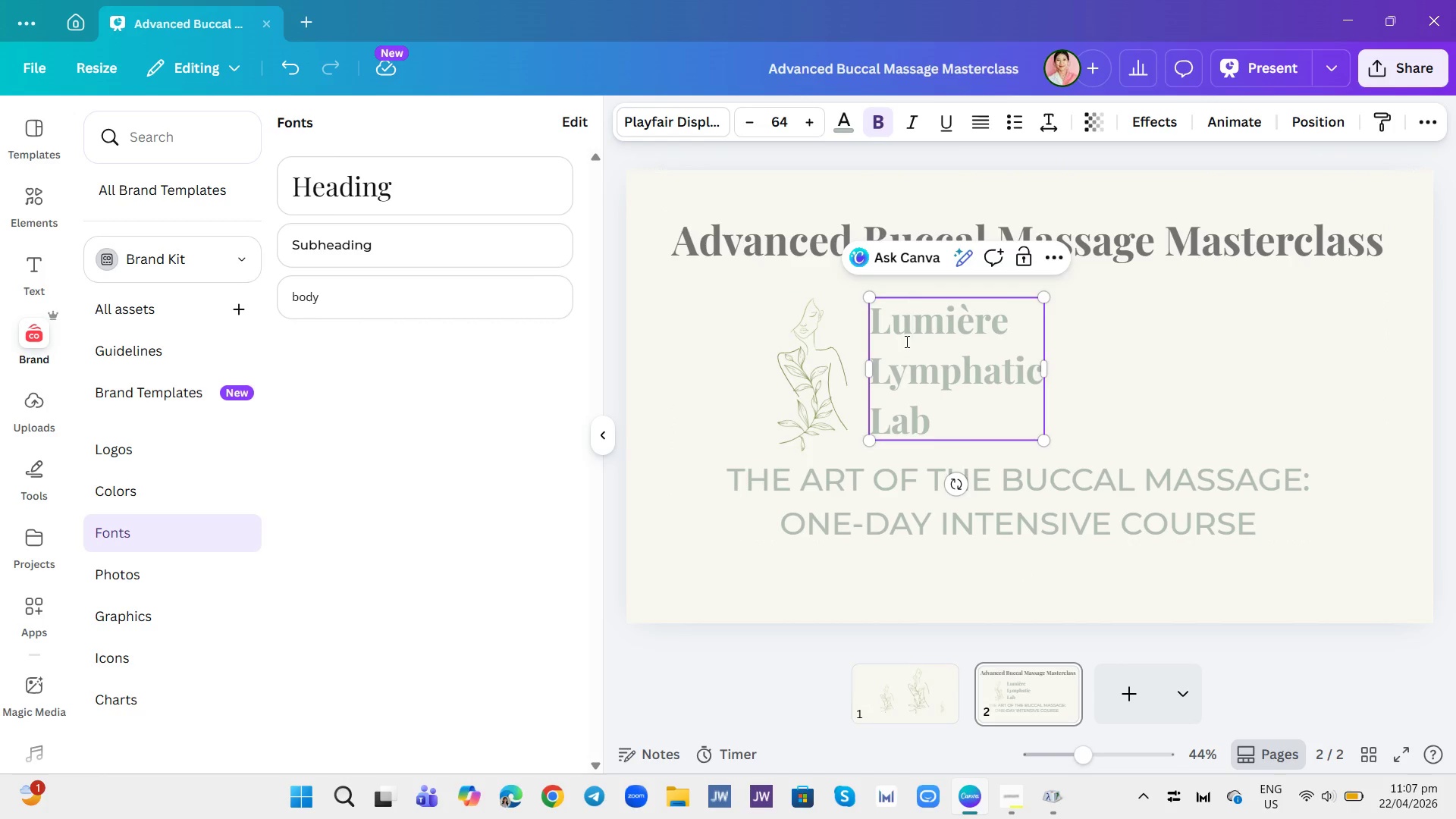 
double_click([905, 341])
 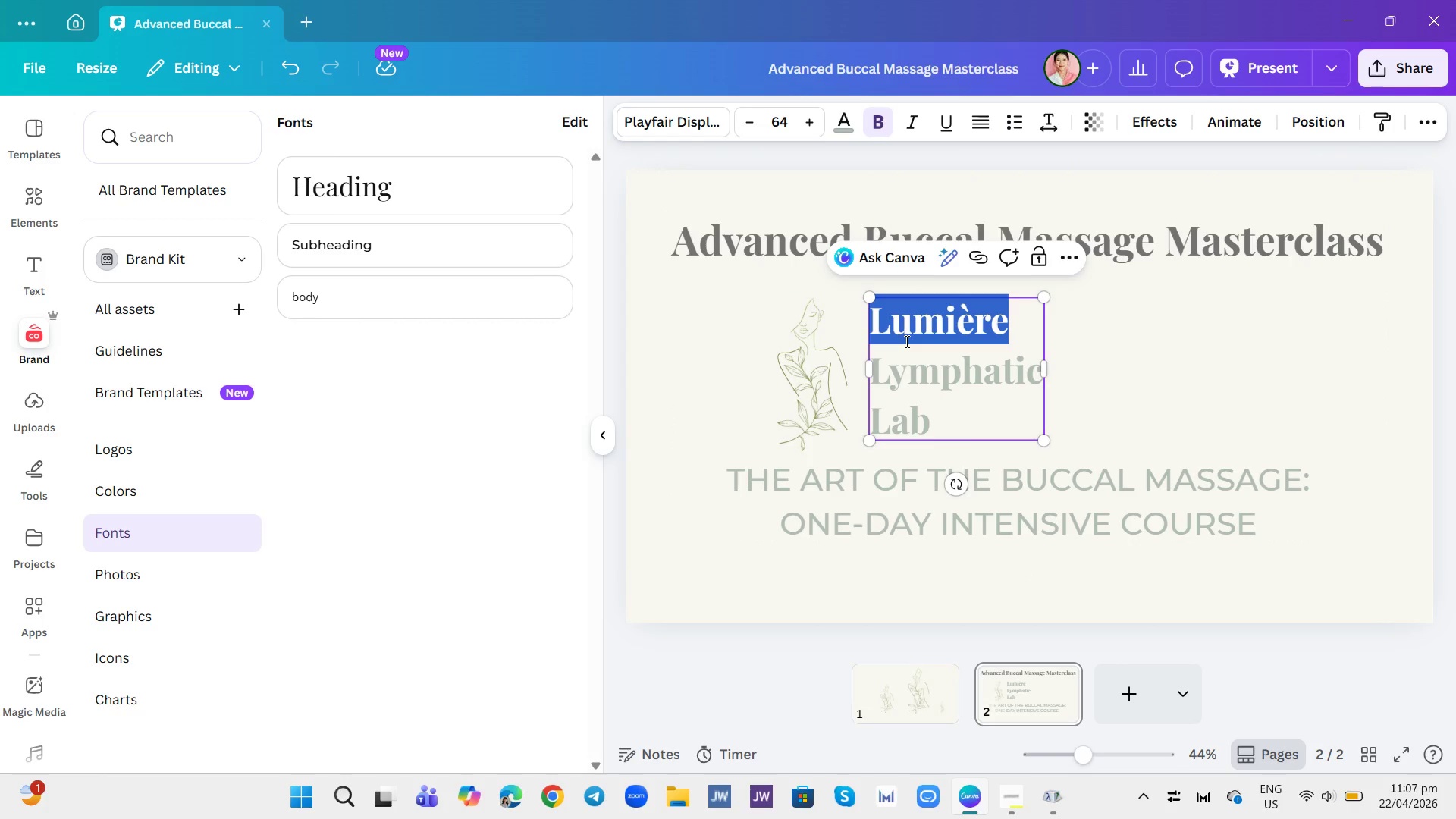 
triple_click([905, 341])
 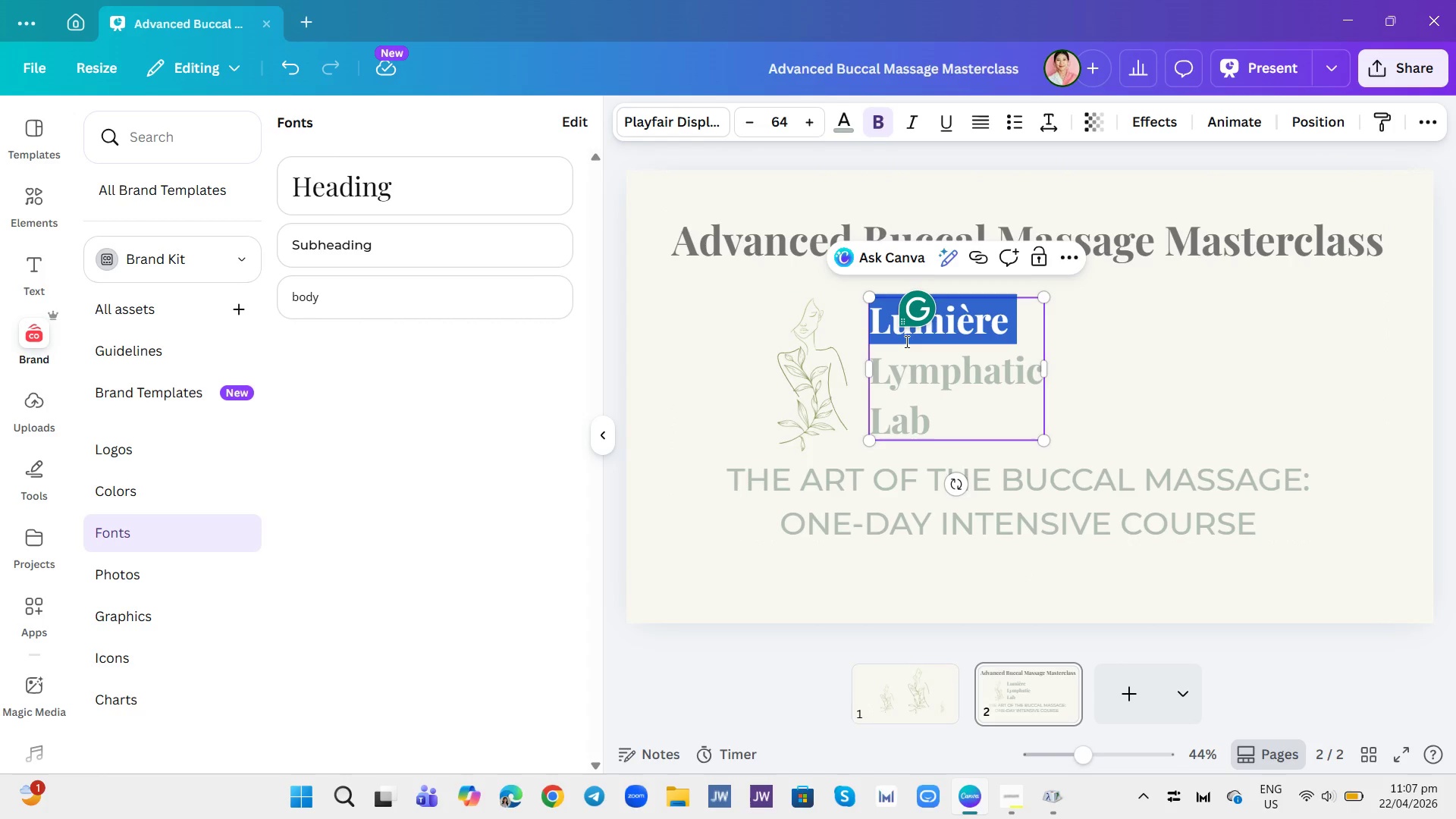 
key(Control+A)
 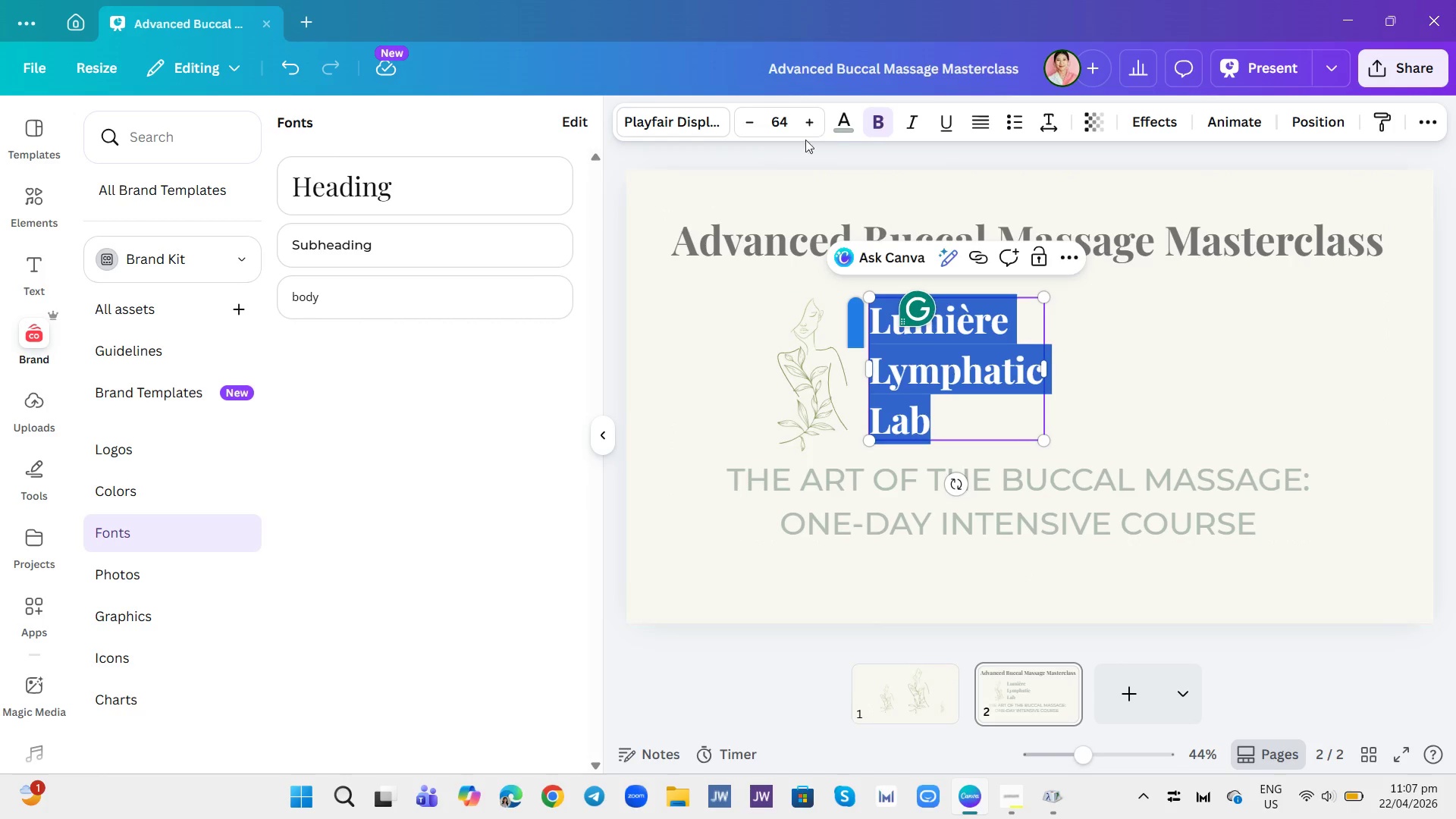 
left_click([842, 125])
 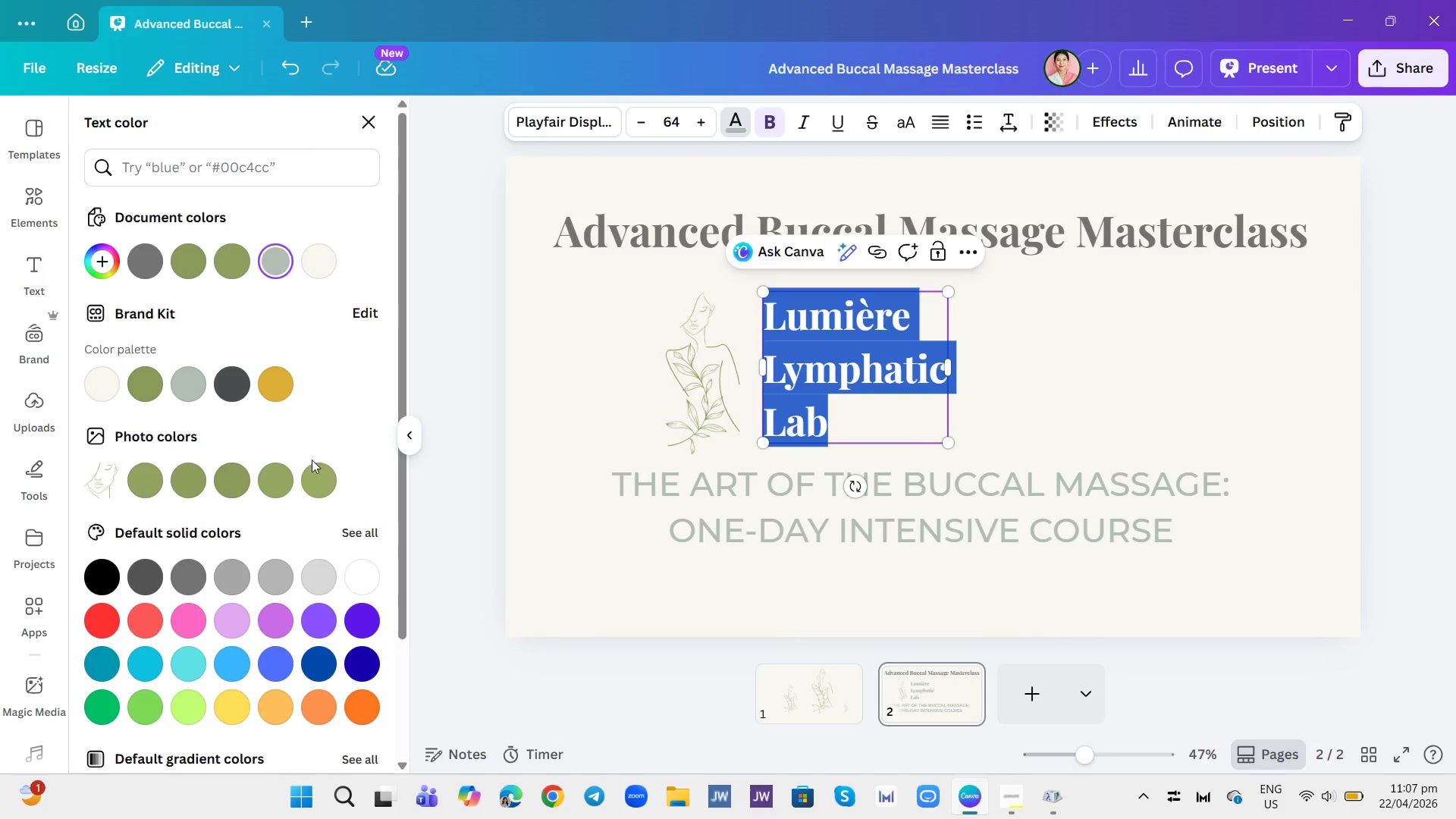 
mouse_move([240, 550])
 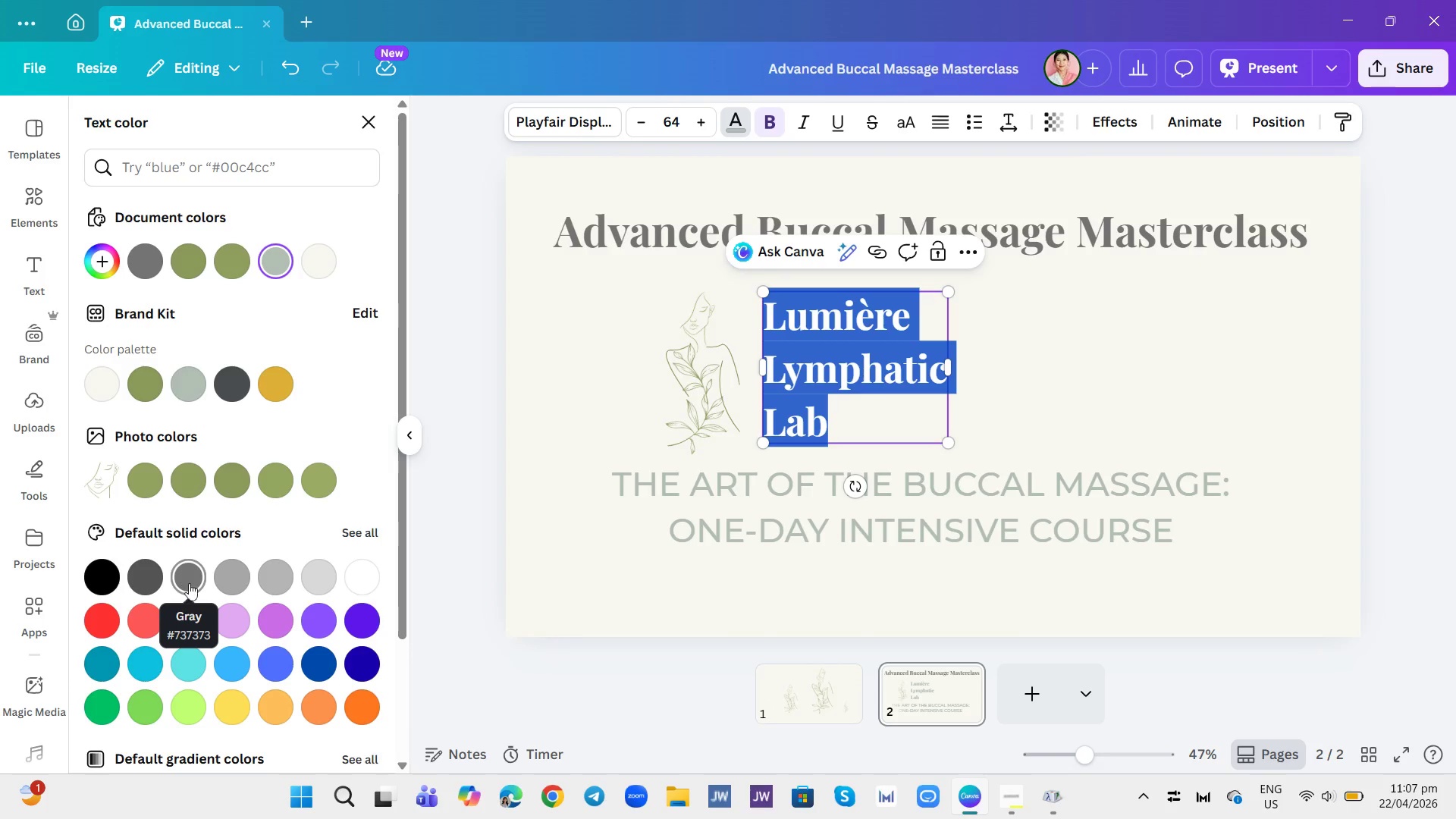 
mouse_move([183, 555])
 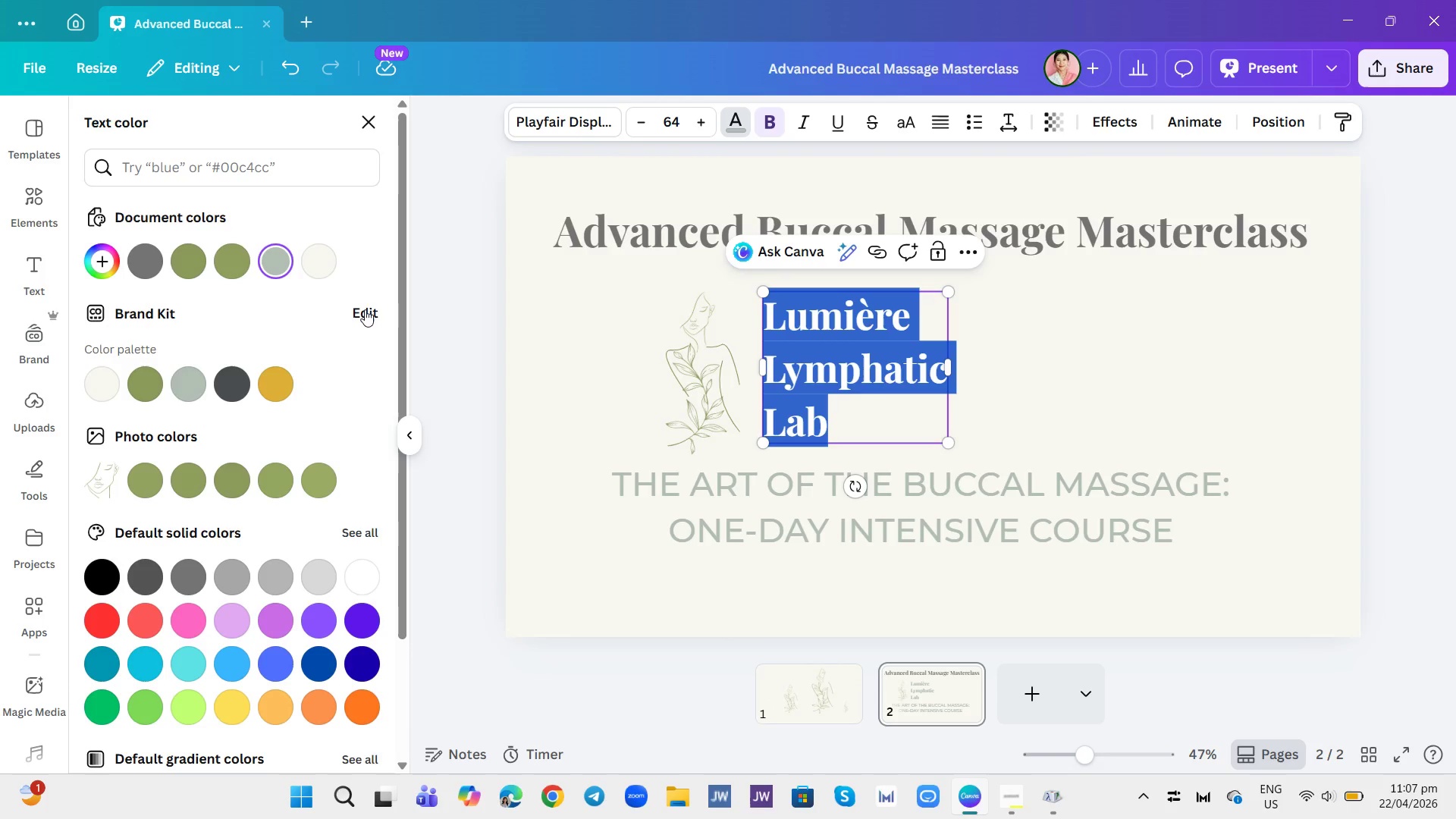 
left_click([365, 309])
 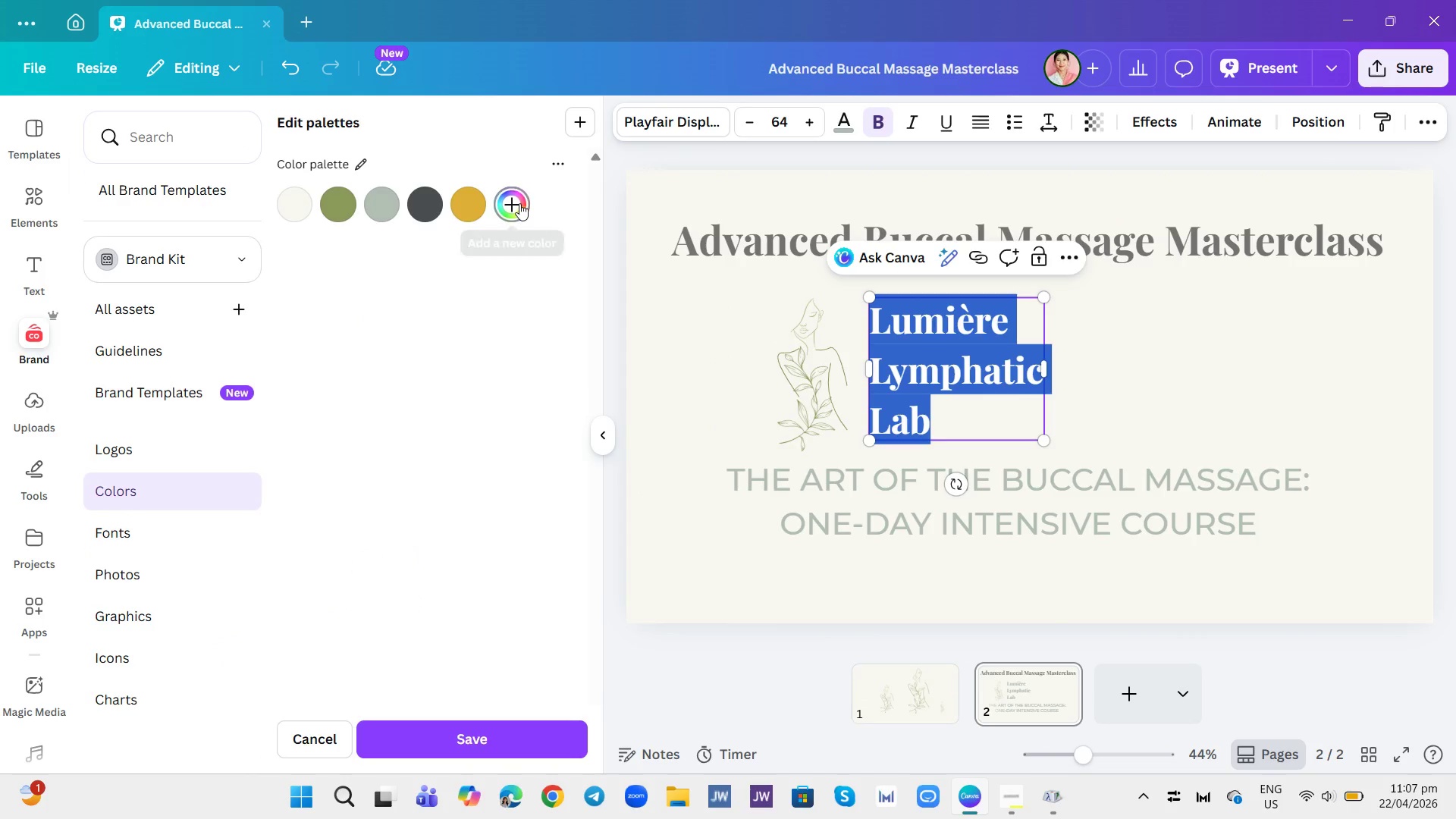 
left_click([516, 202])
 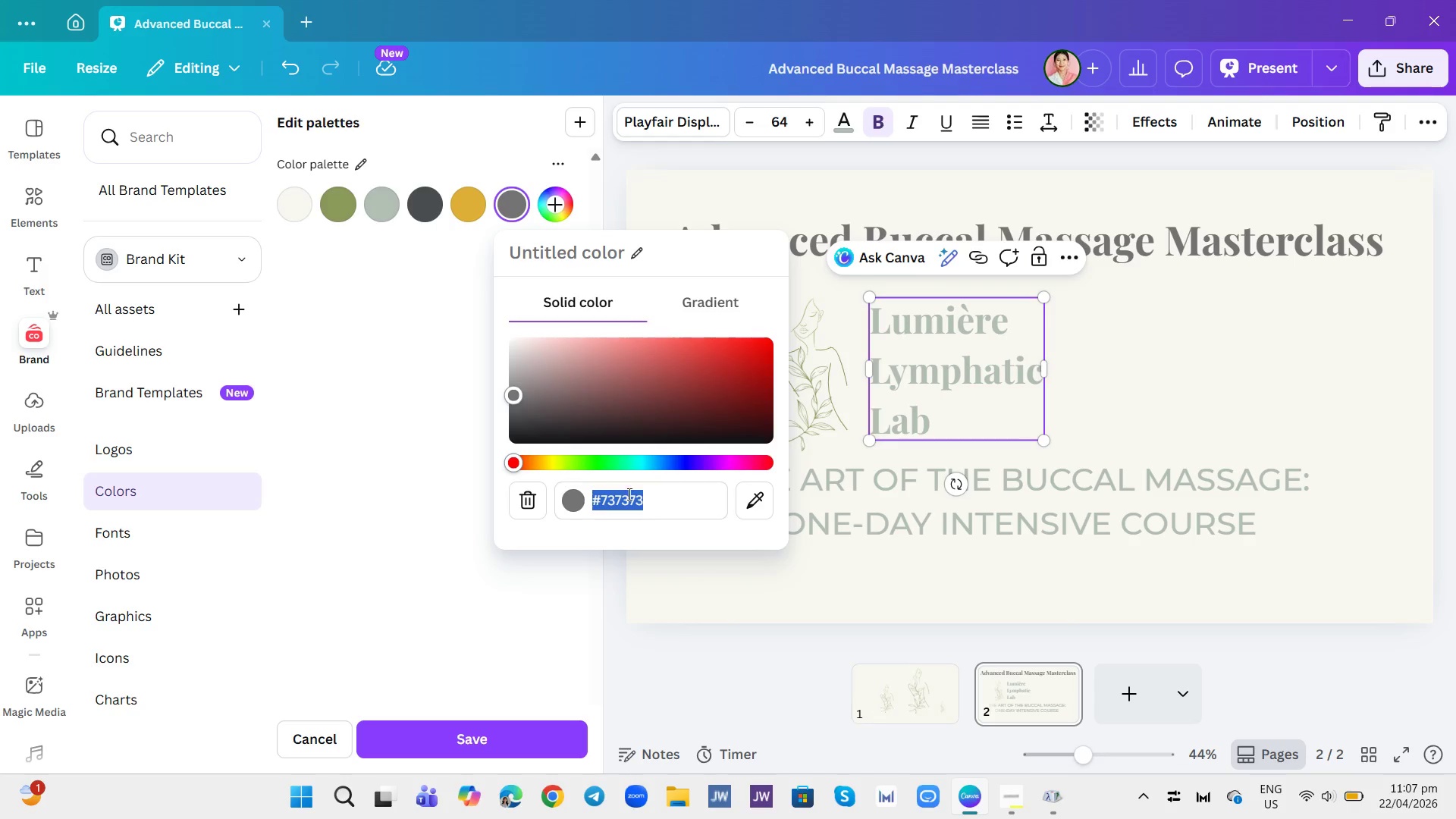 
key(Enter)
 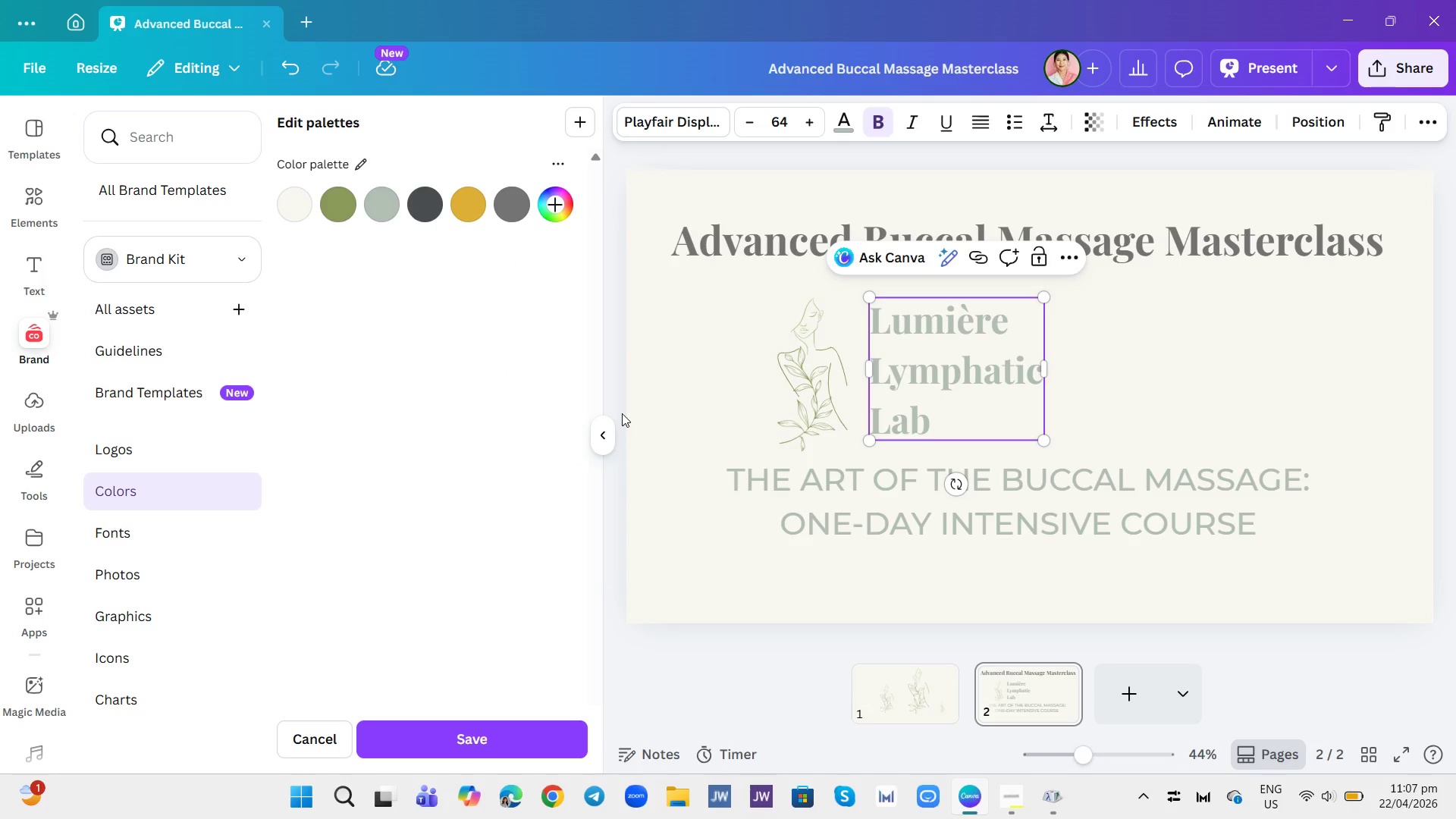 
left_click([516, 209])
 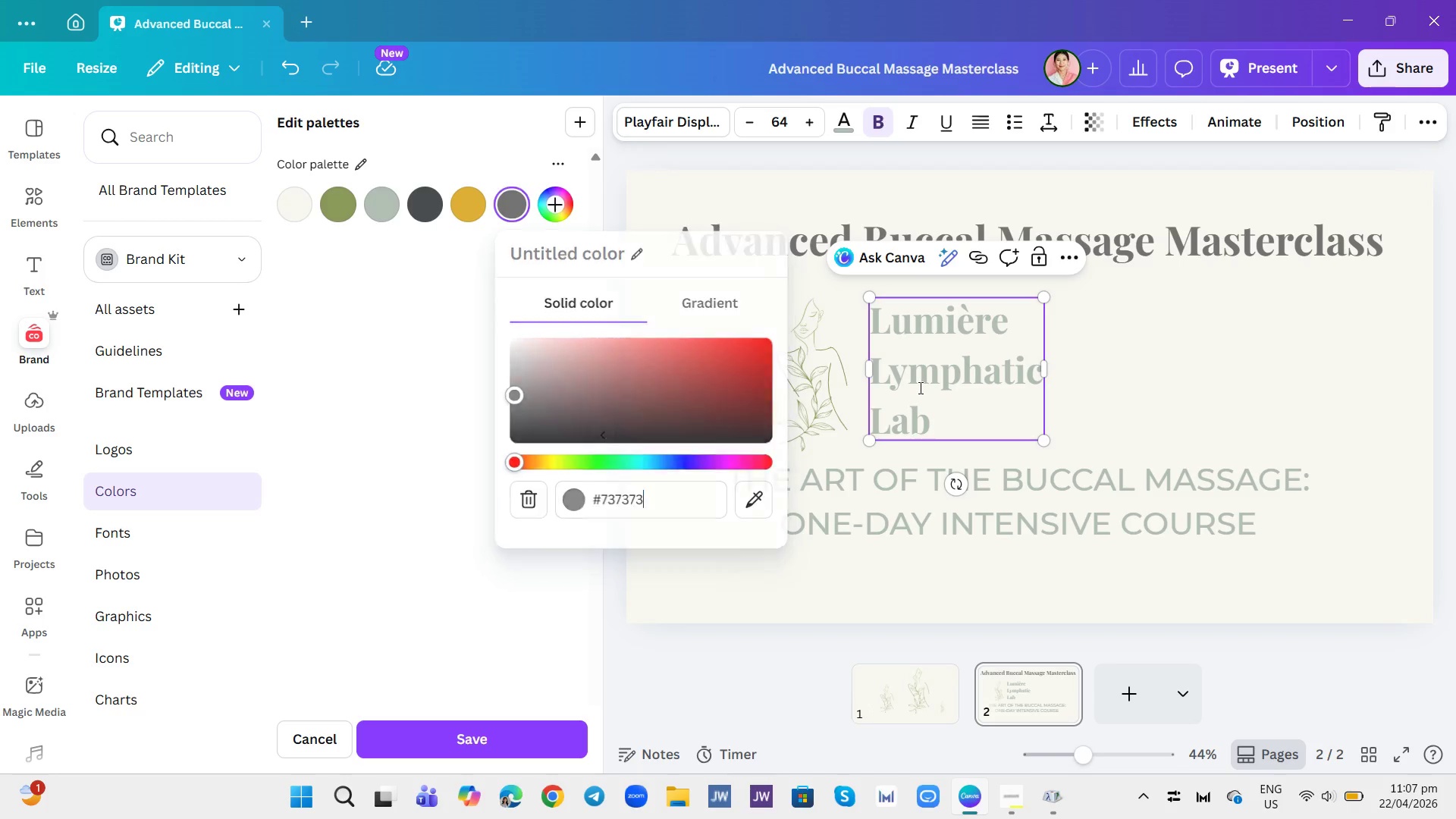 
double_click([919, 388])
 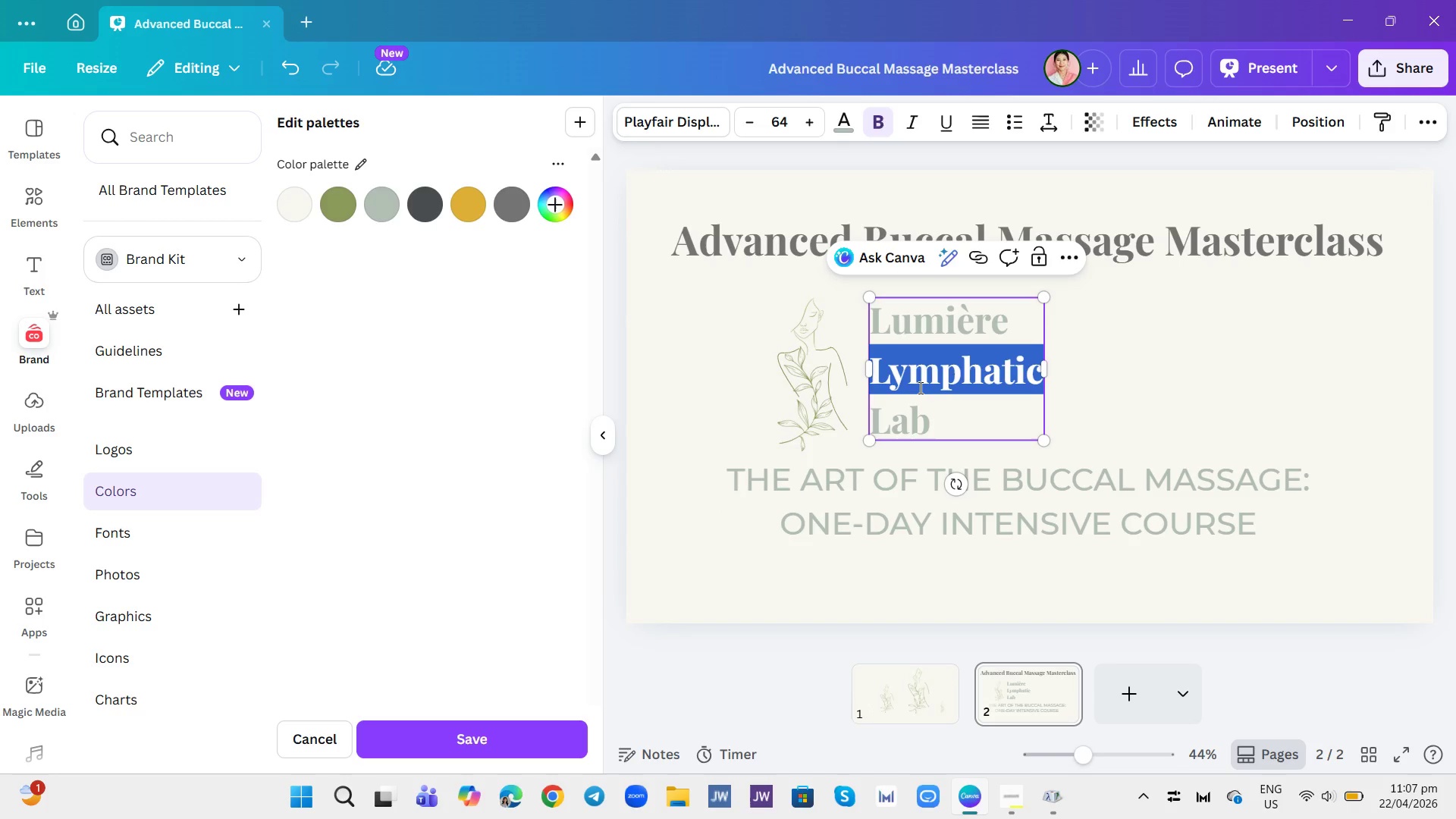 
triple_click([919, 388])
 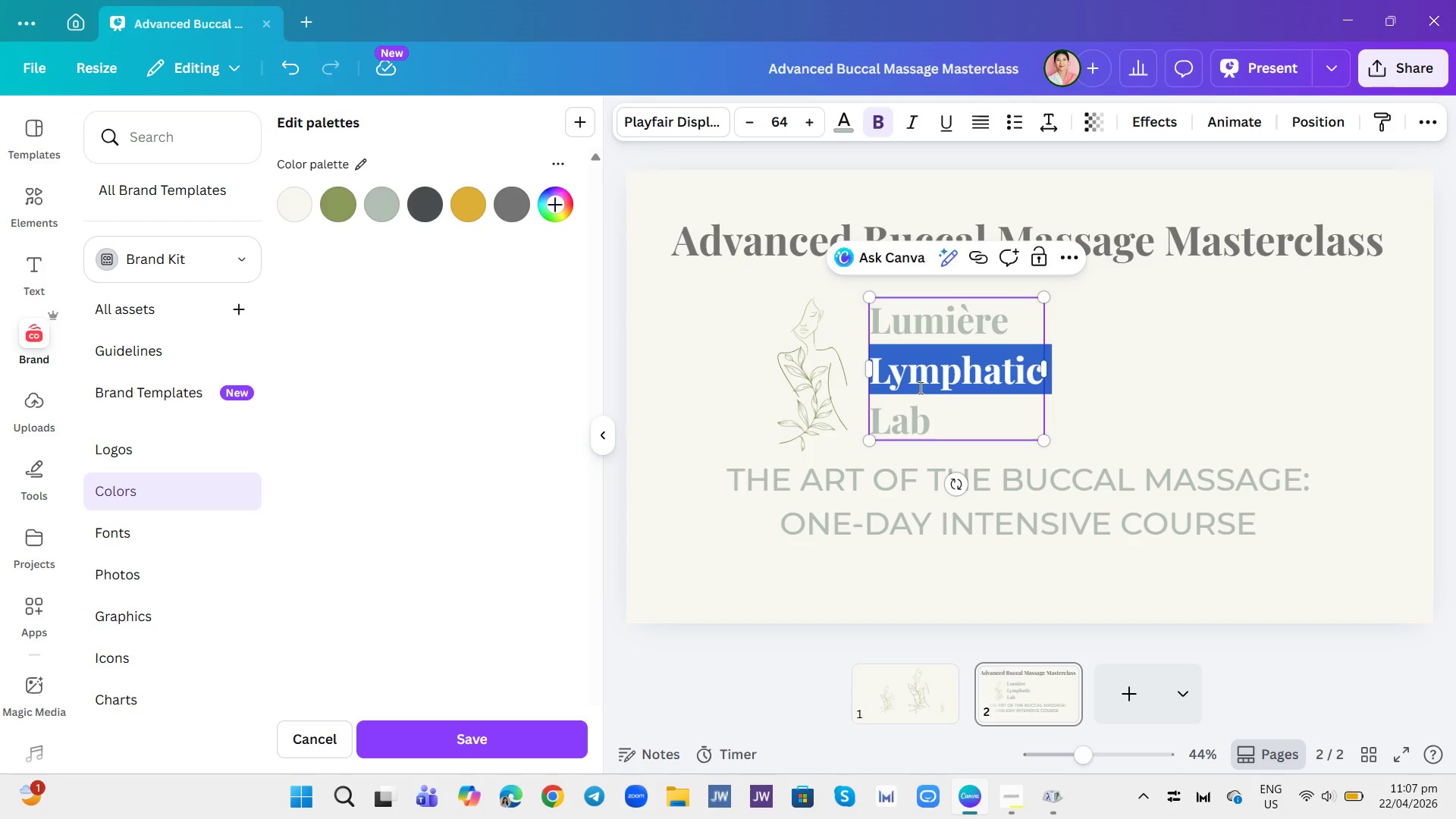 
key(Control+A)
 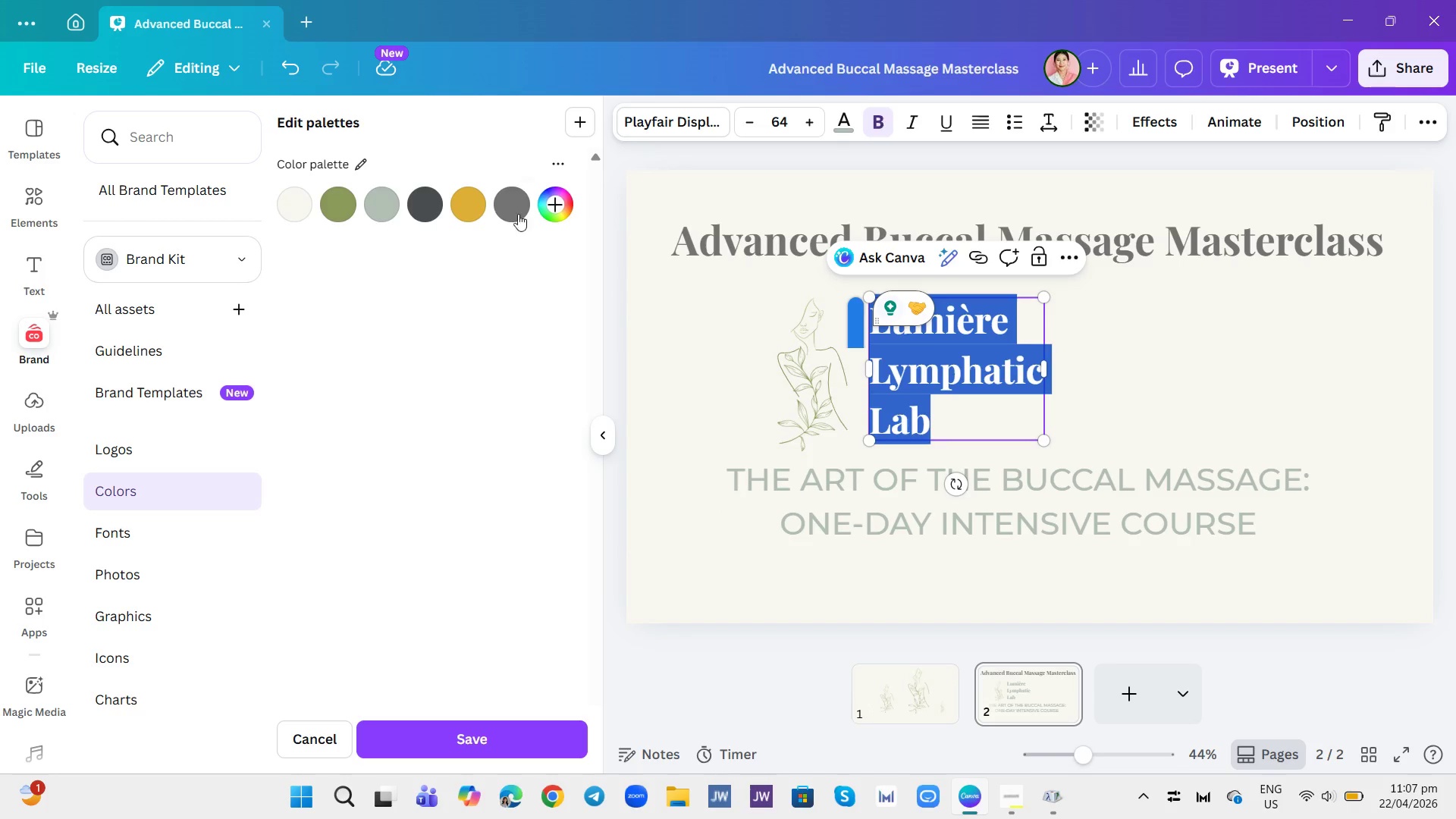 
left_click([504, 190])
 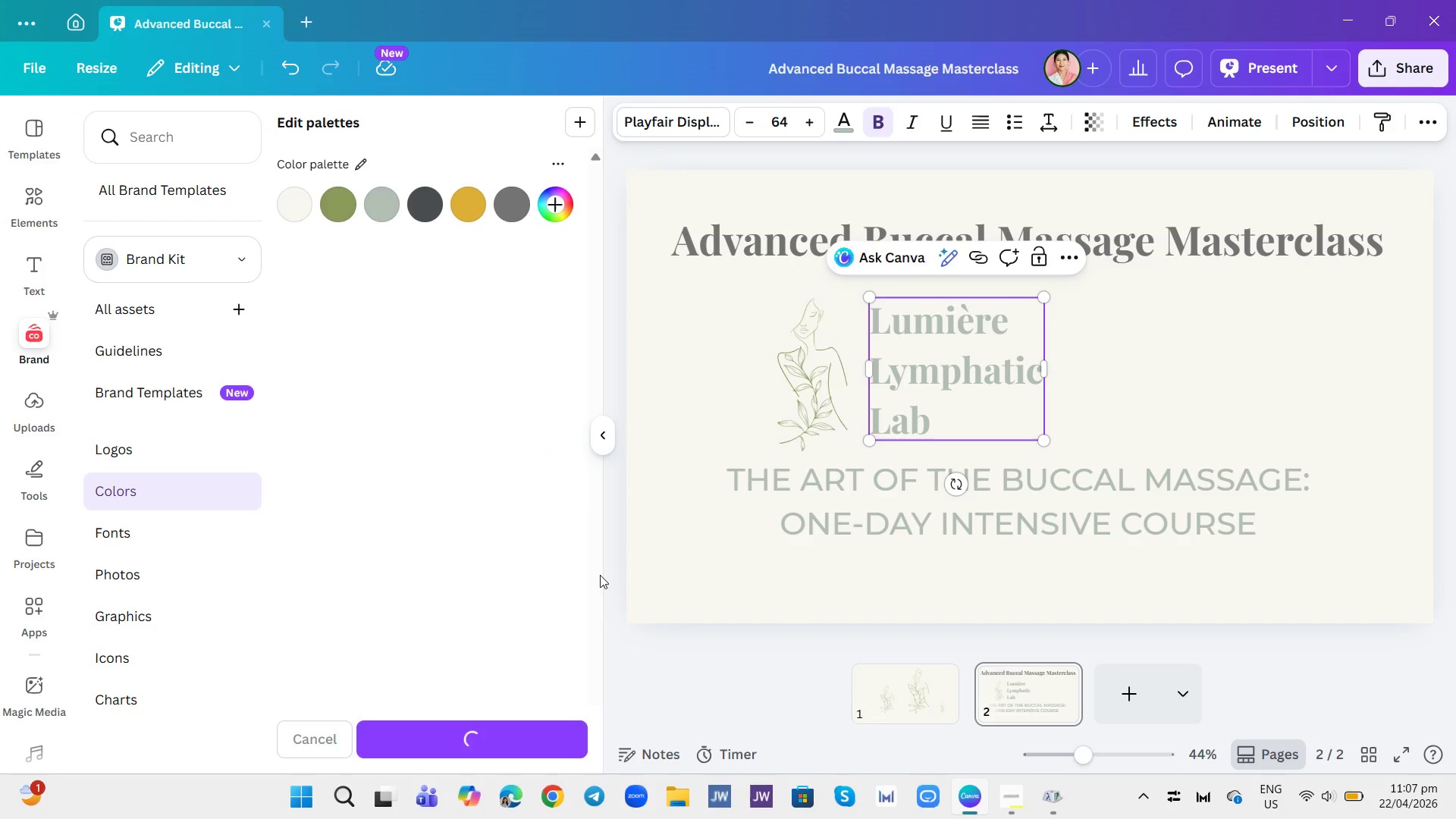 
double_click([943, 373])
 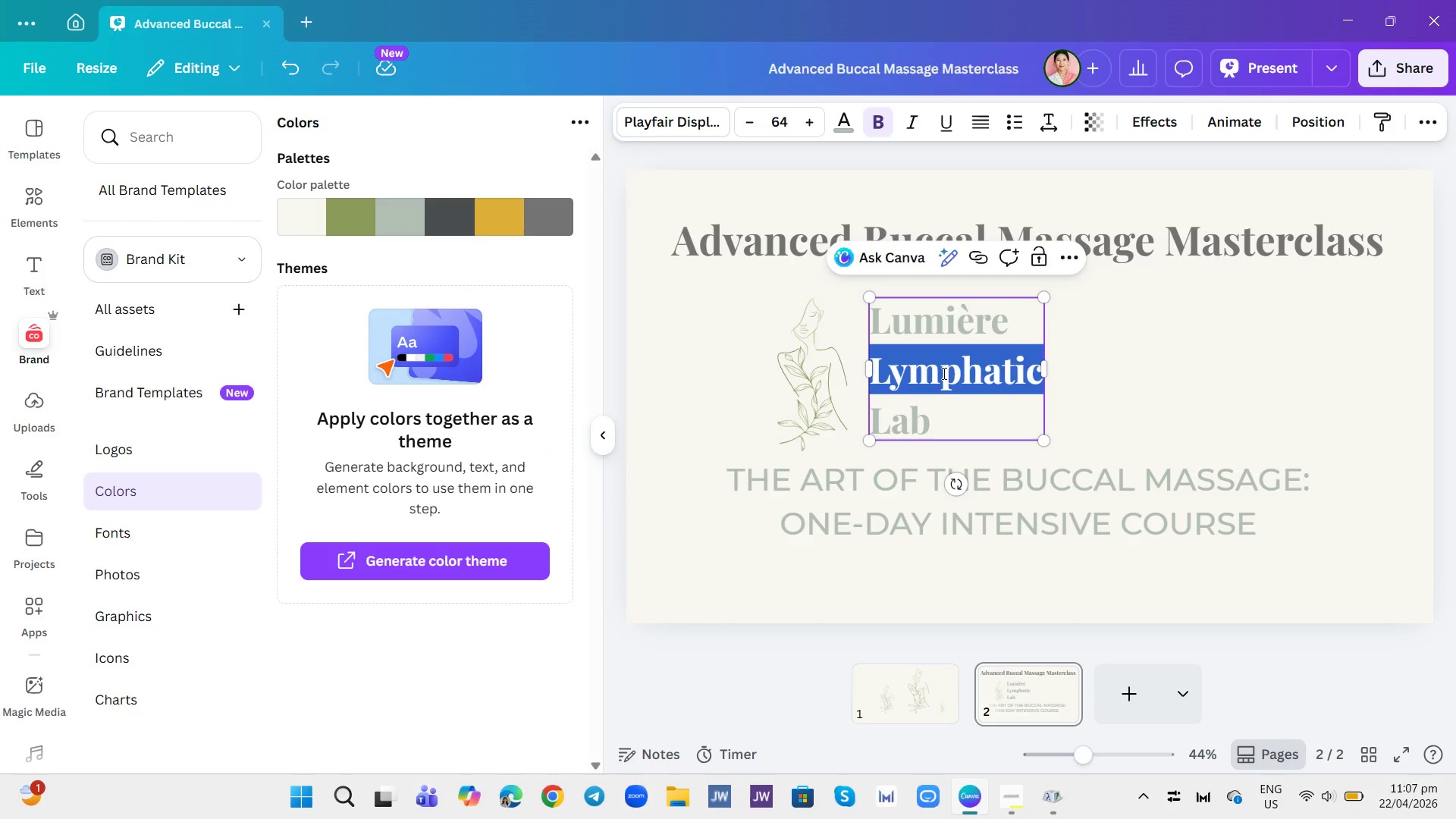 
triple_click([943, 373])
 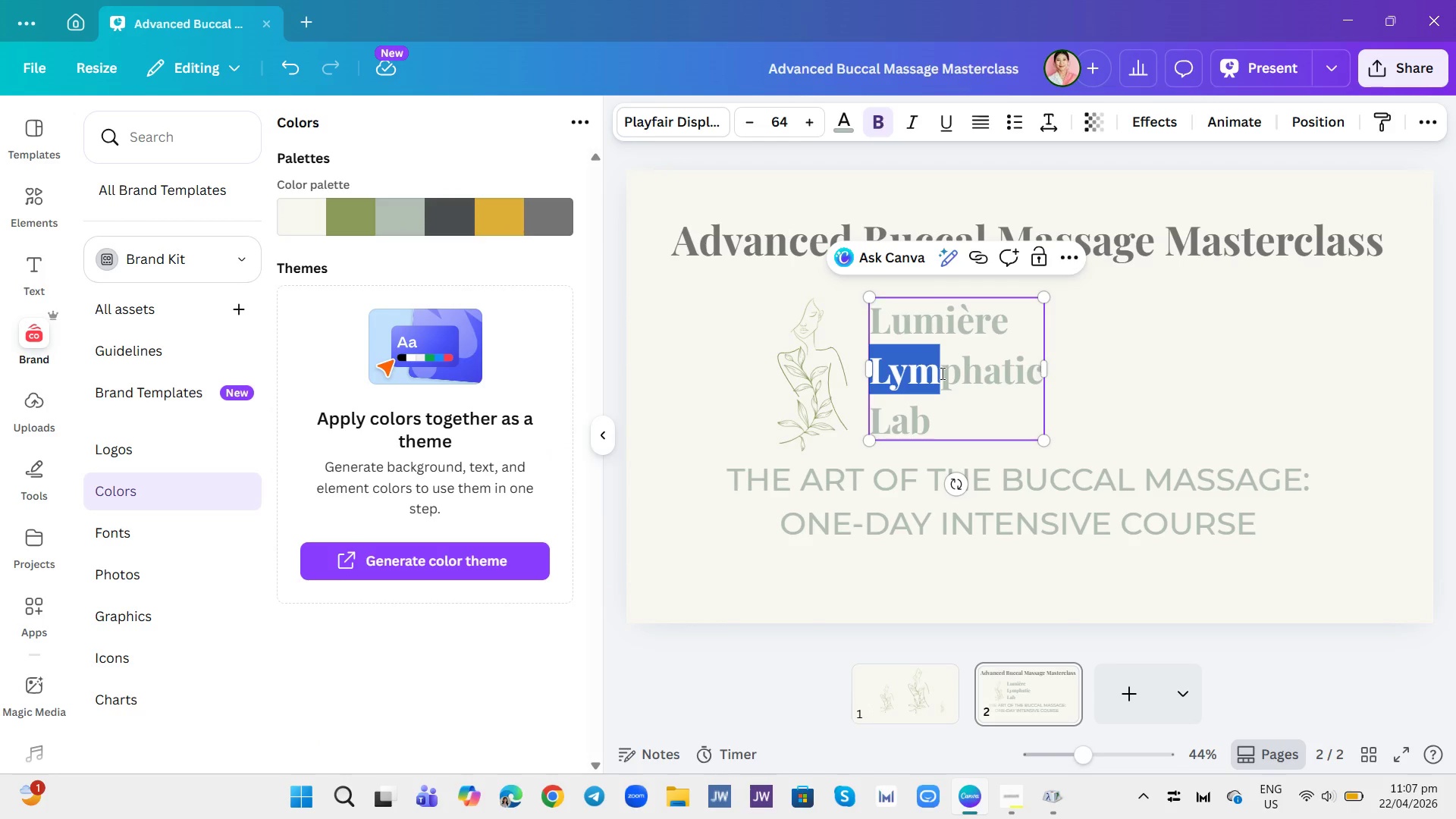 
key(Control+A)
 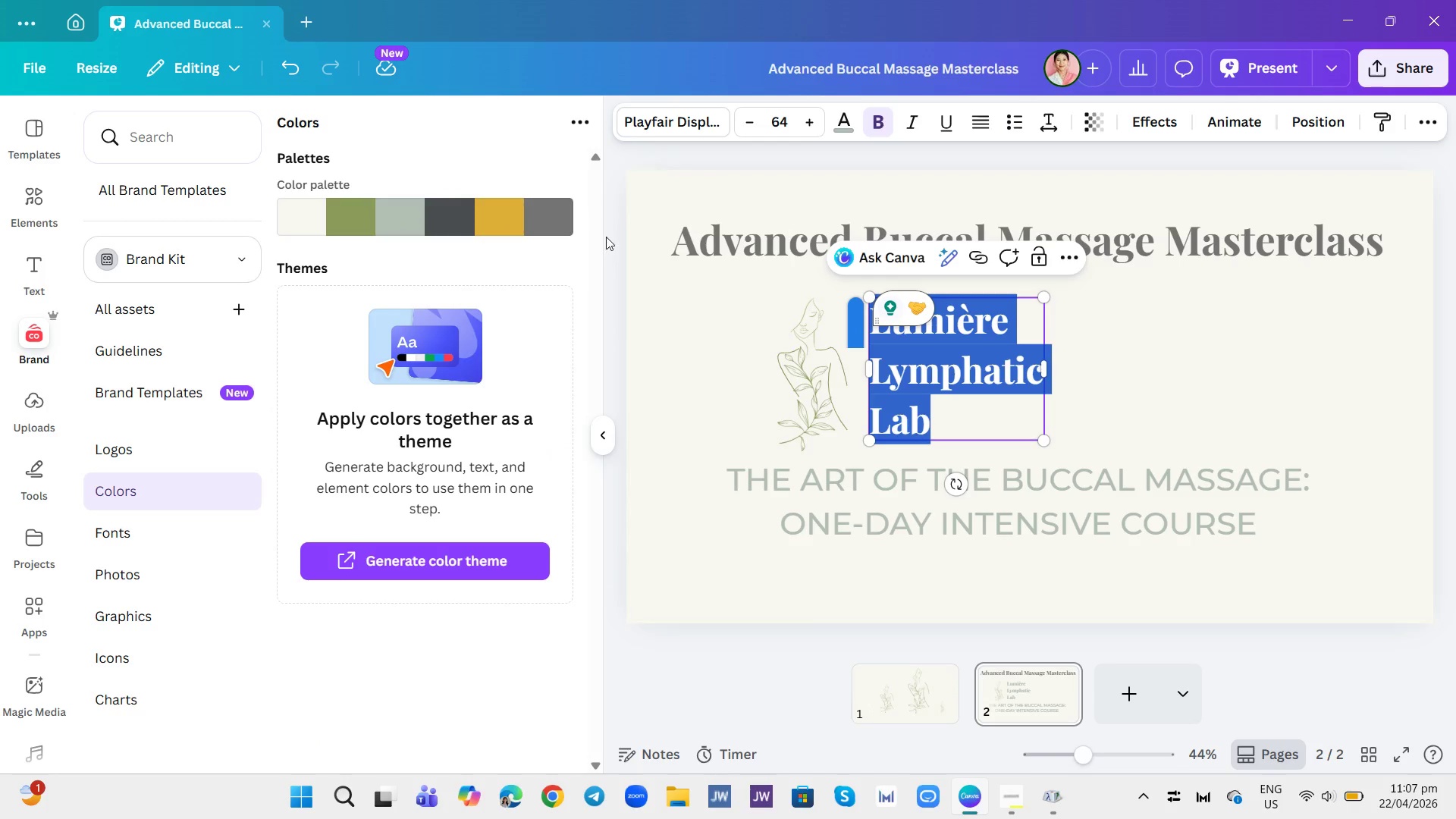 
left_click([557, 214])
 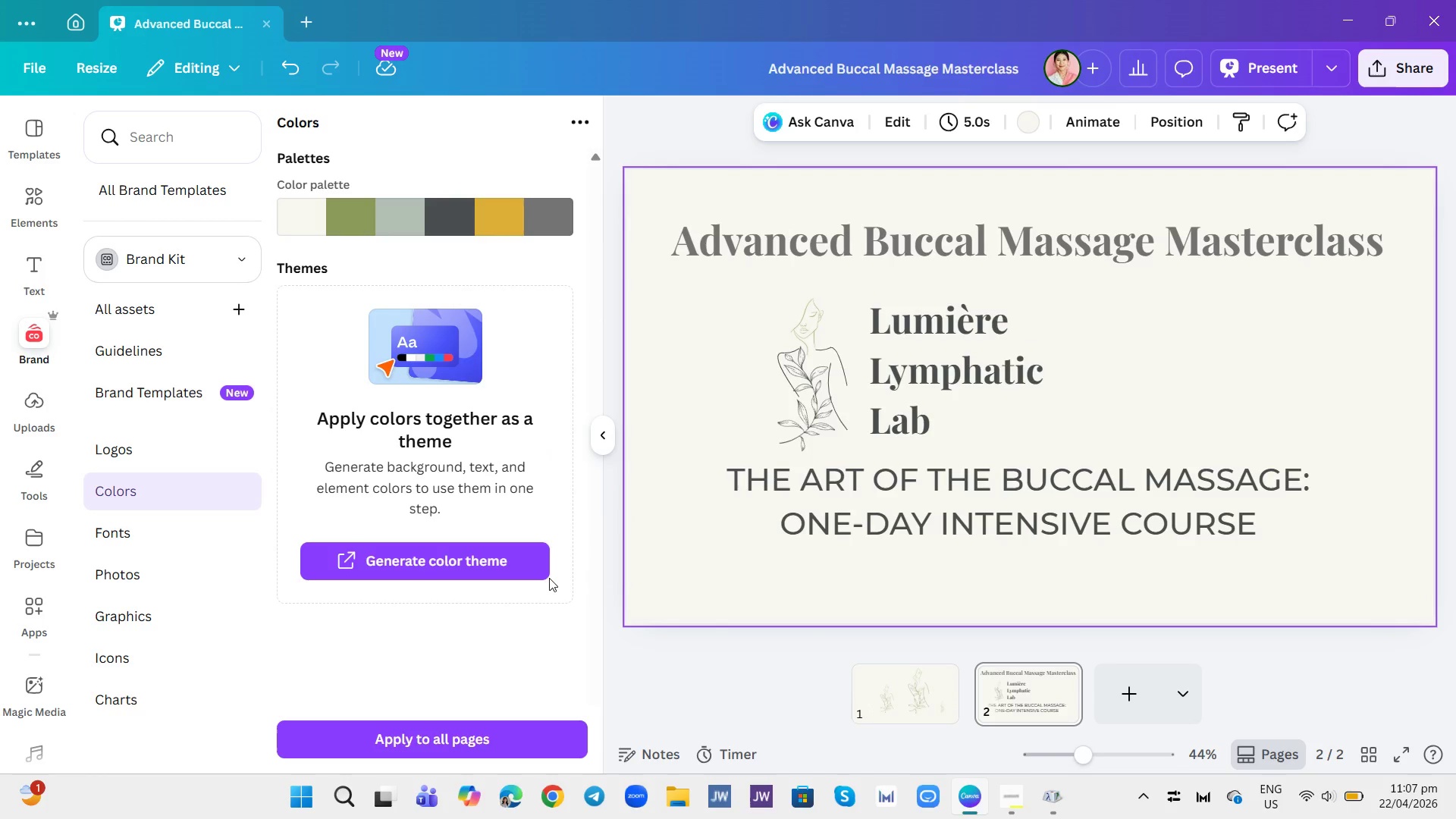 
left_click([601, 441])
 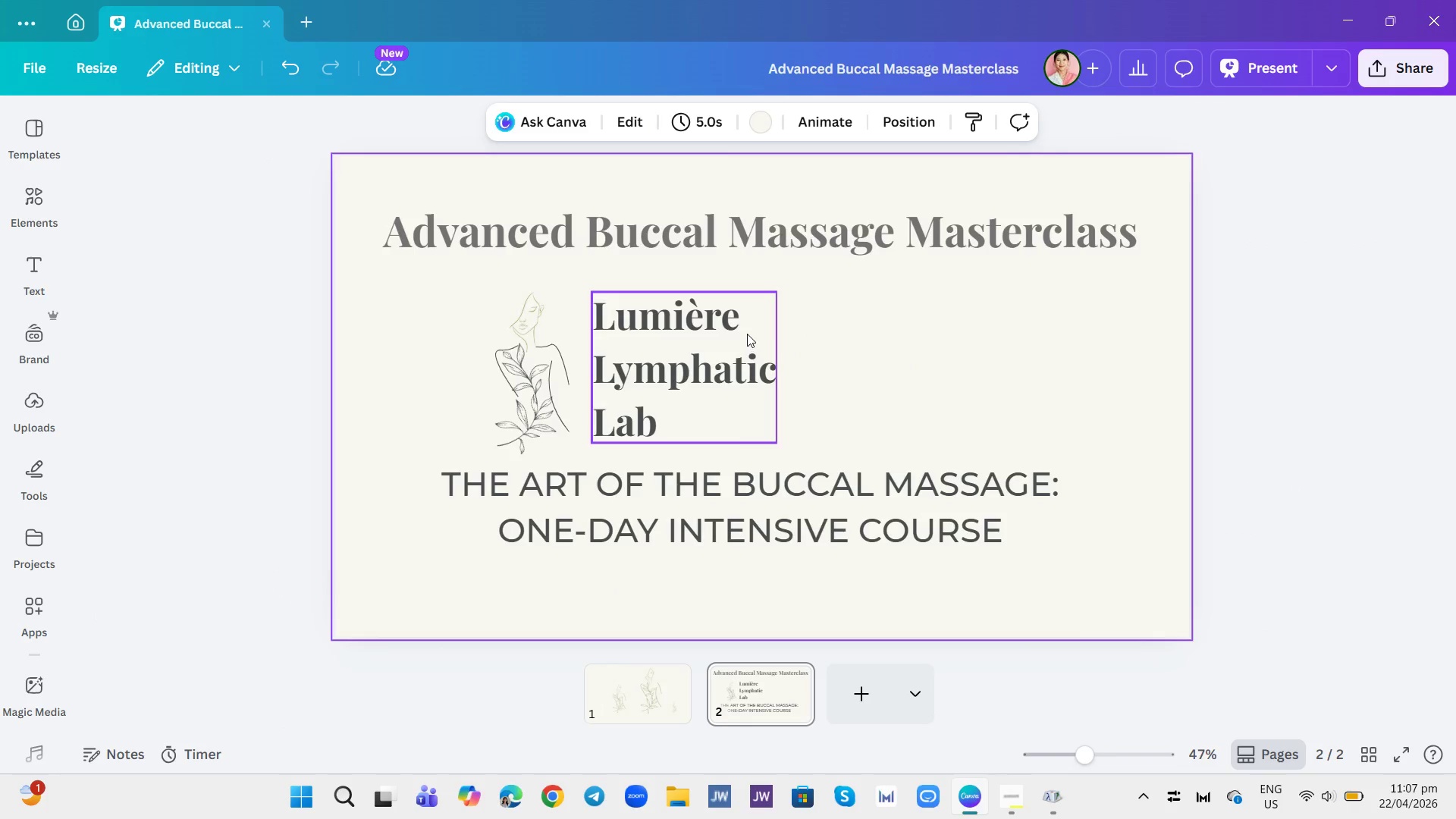 
double_click([747, 334])
 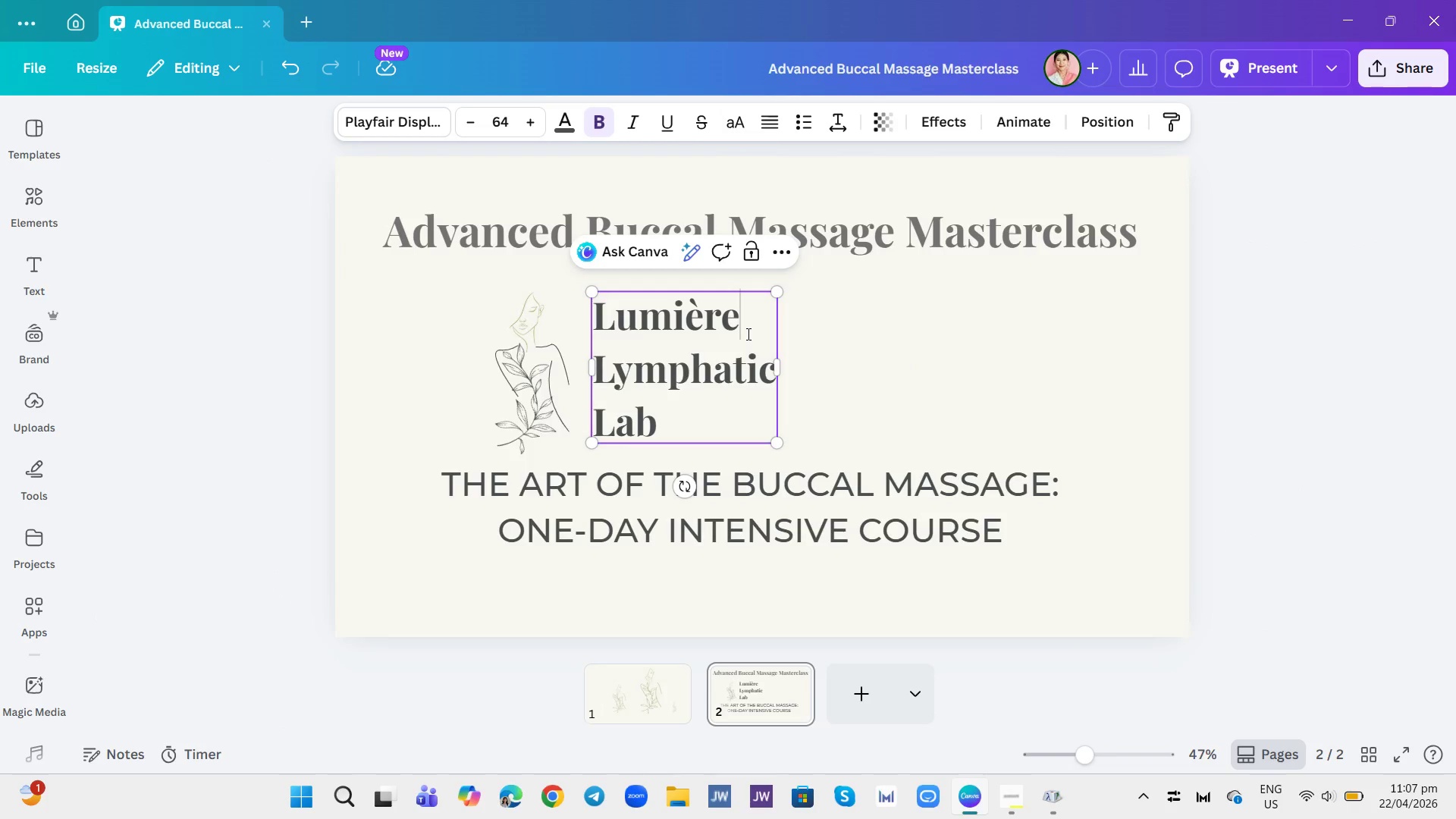 
key(Control+A)
 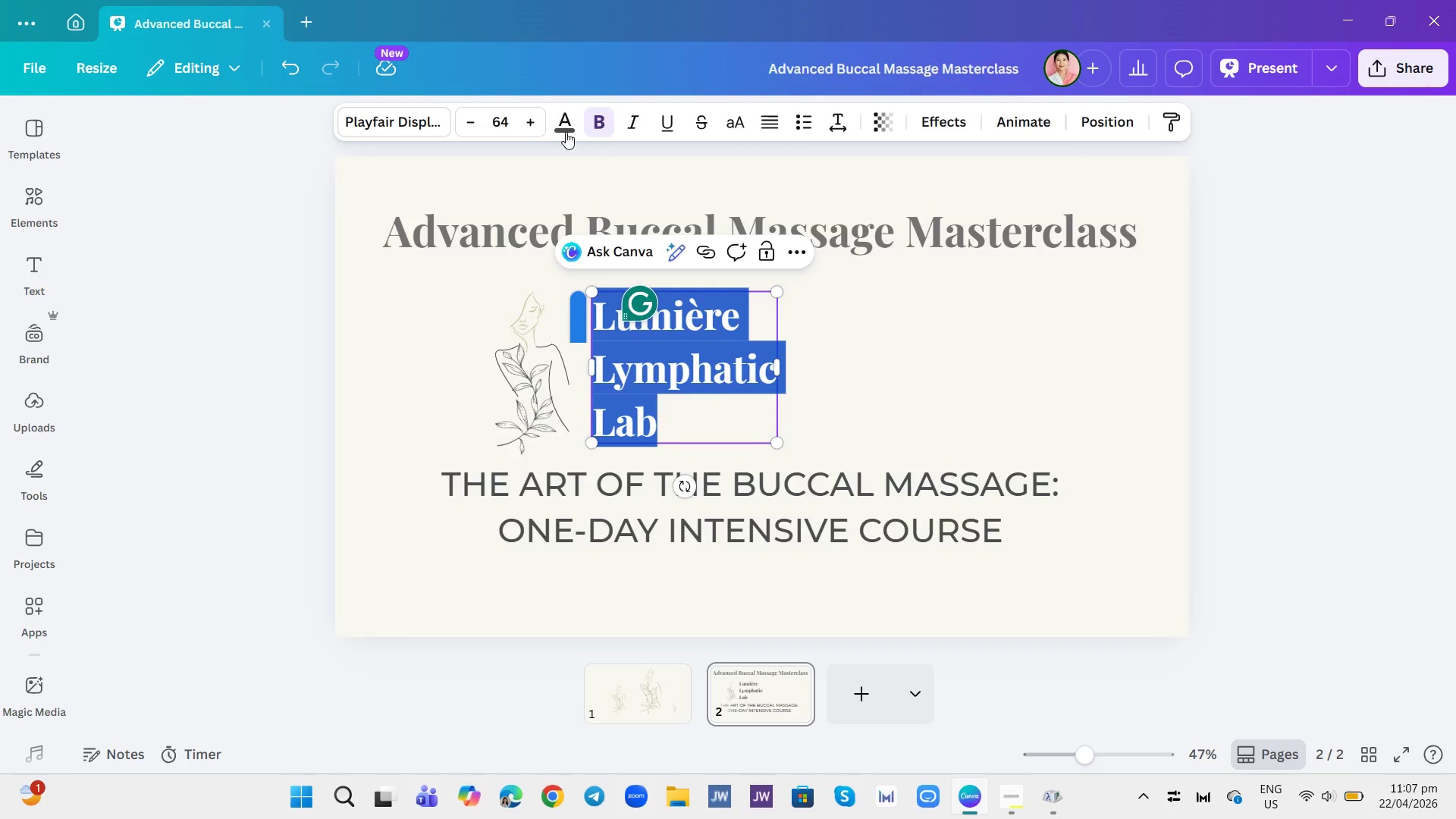 
left_click([564, 132])
 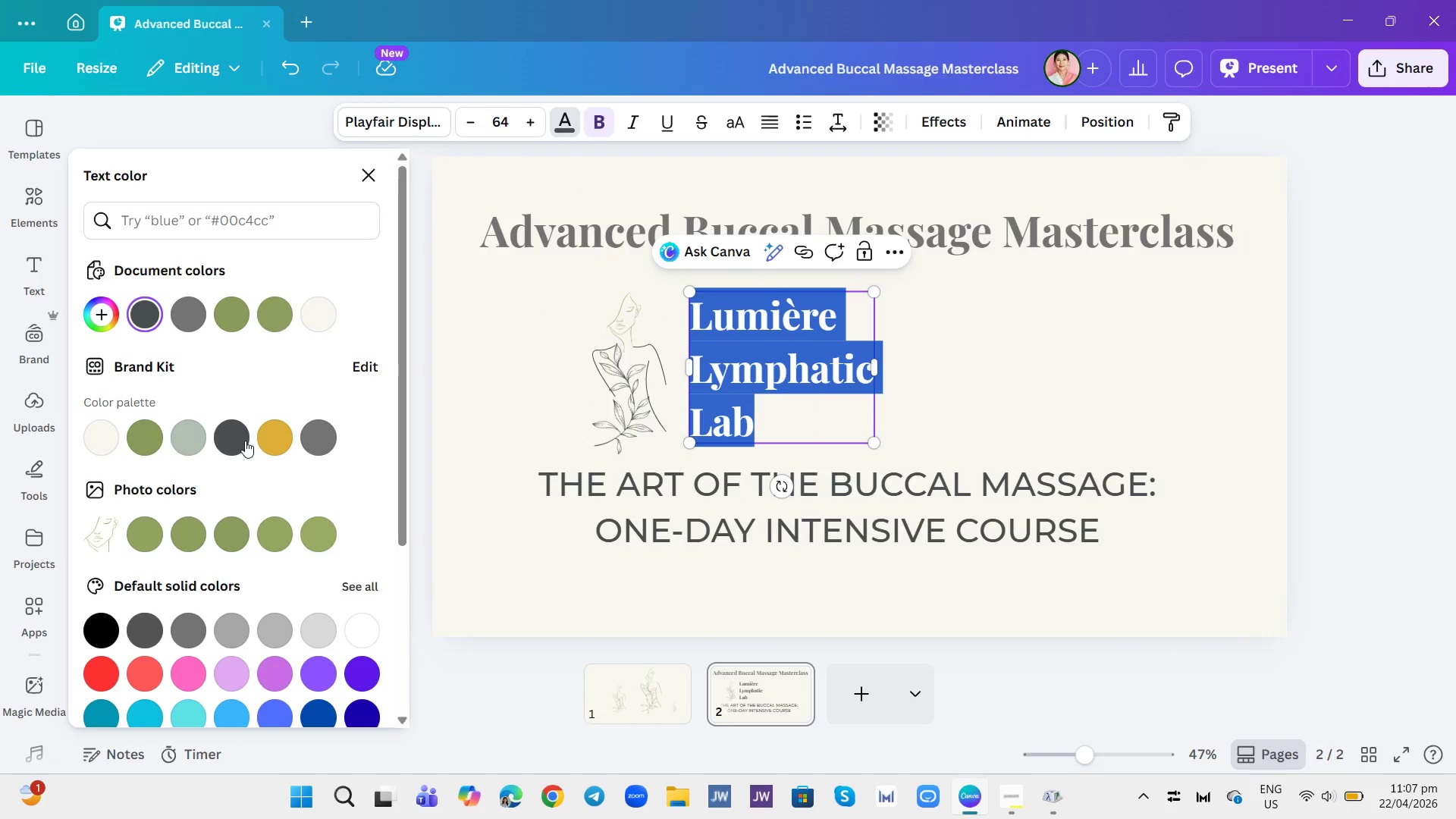 
left_click([319, 436])
 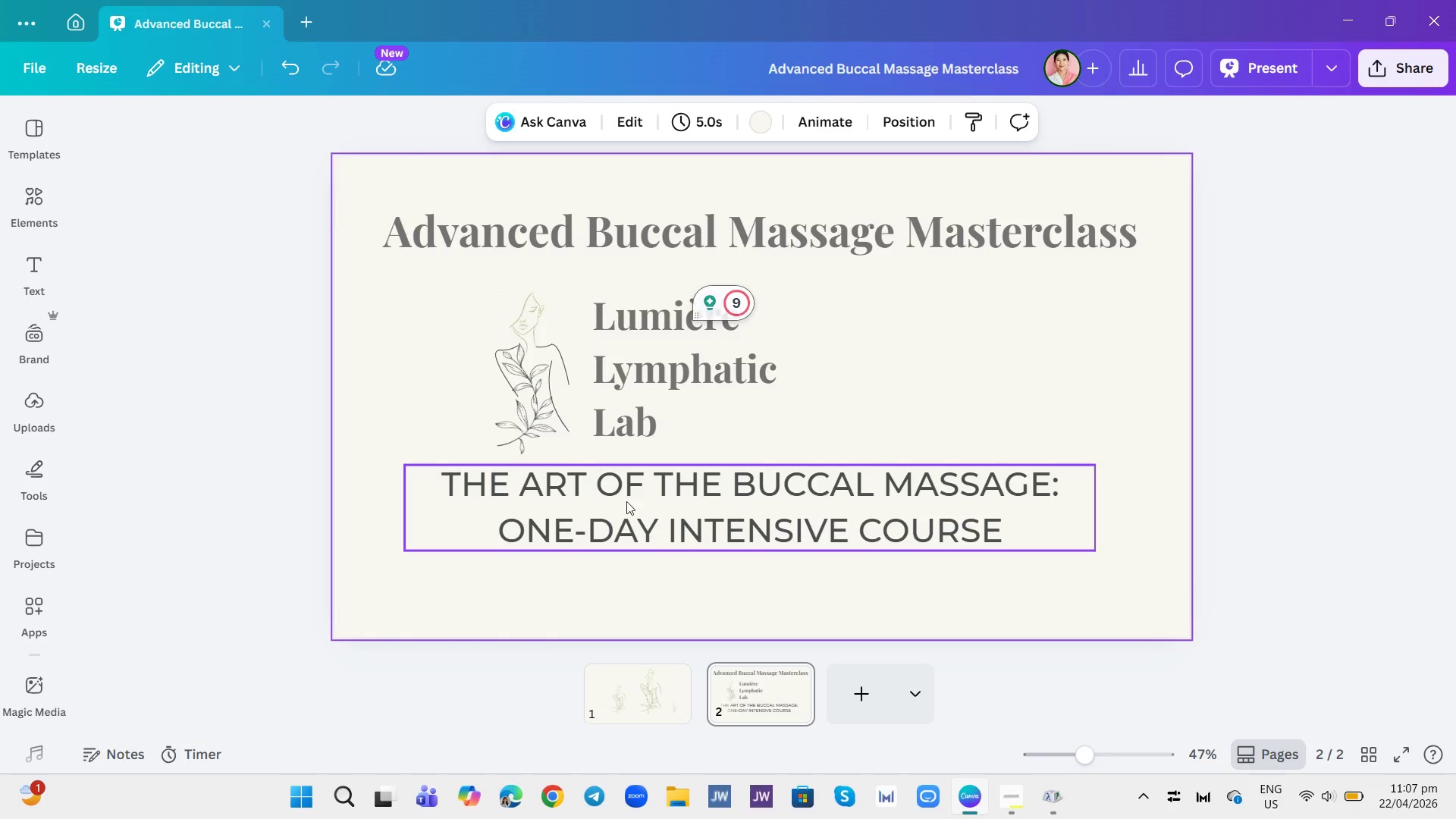 
left_click([667, 504])
 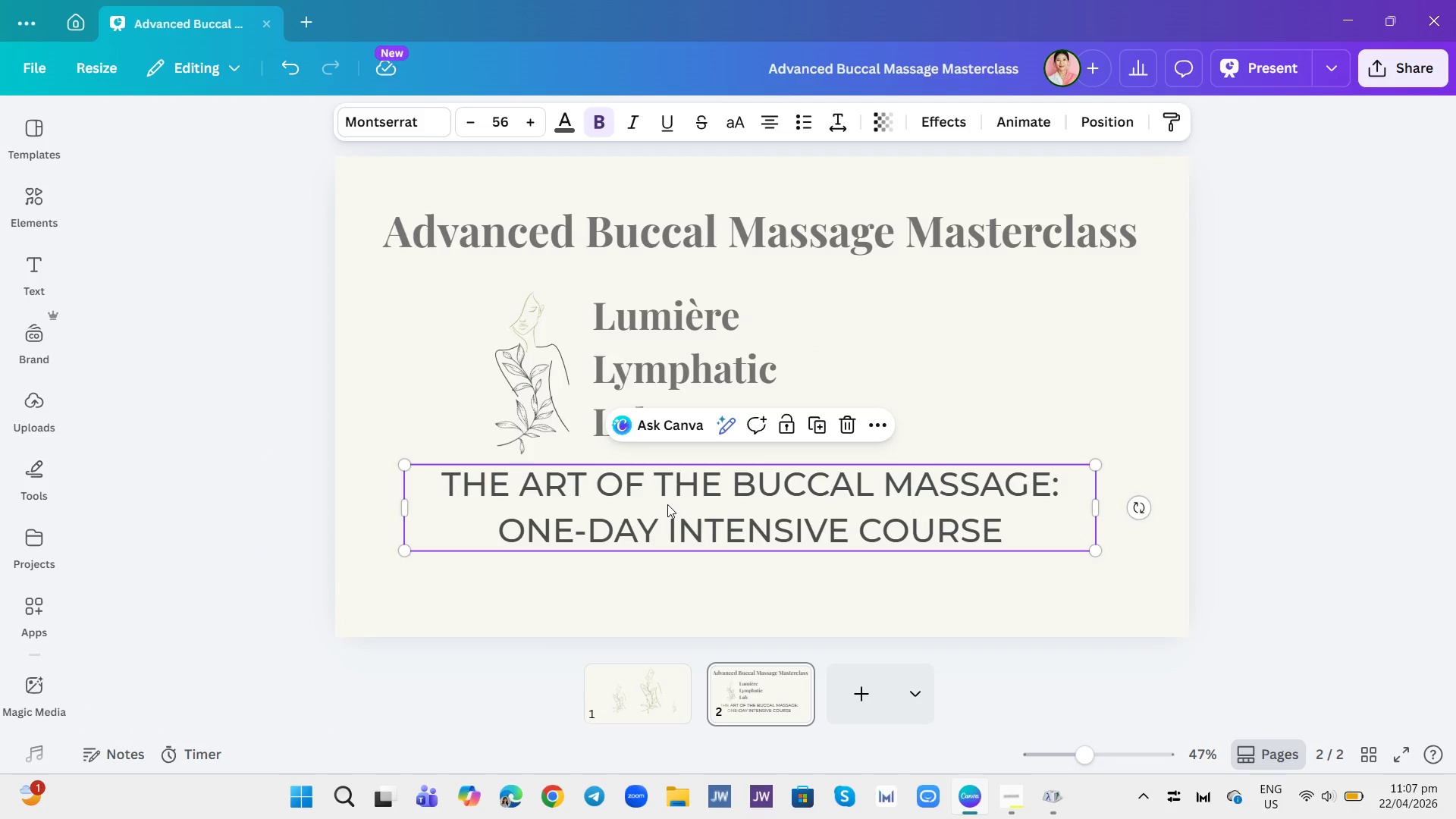 
key(Control+A)
 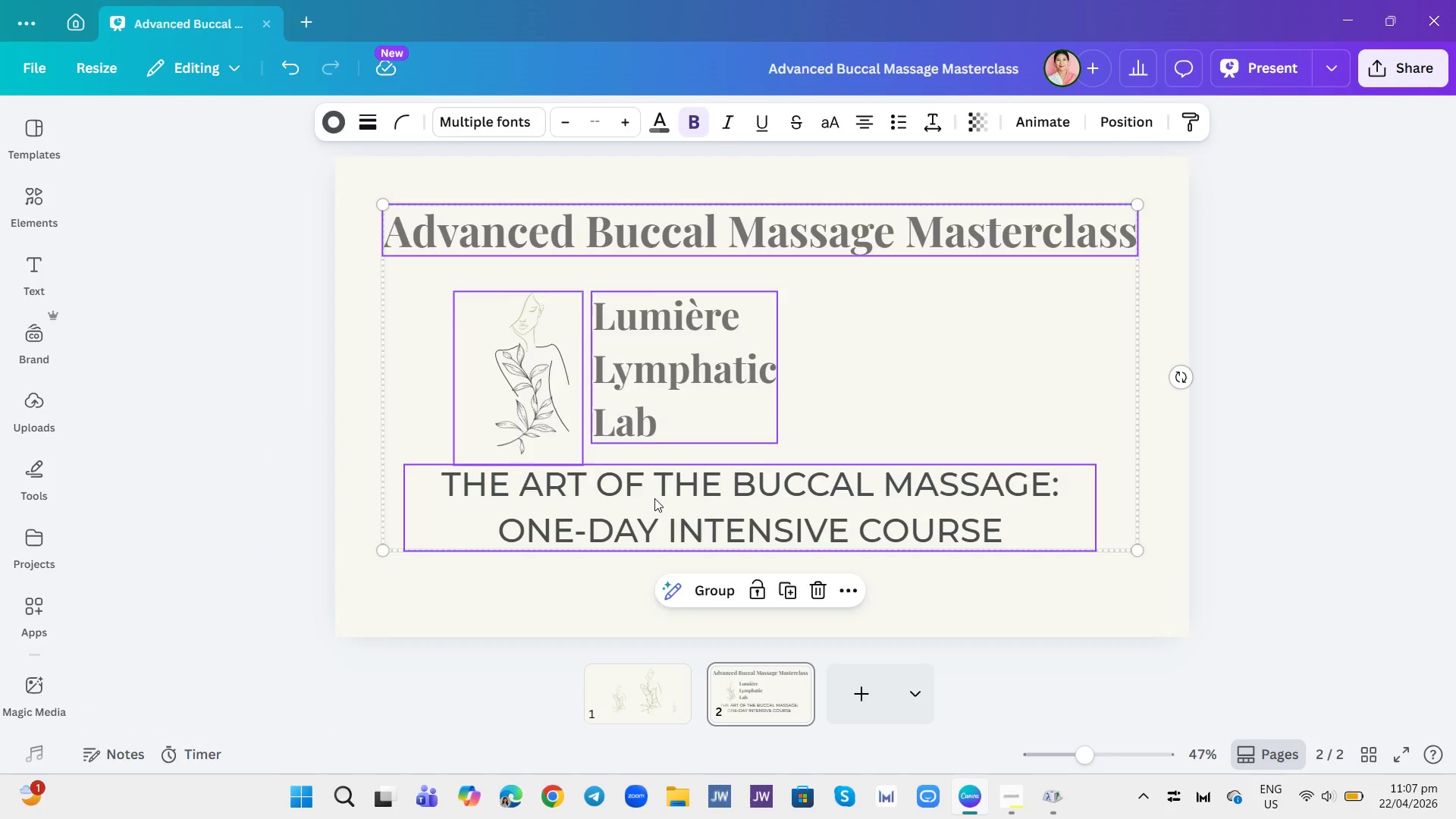 
double_click([654, 498])
 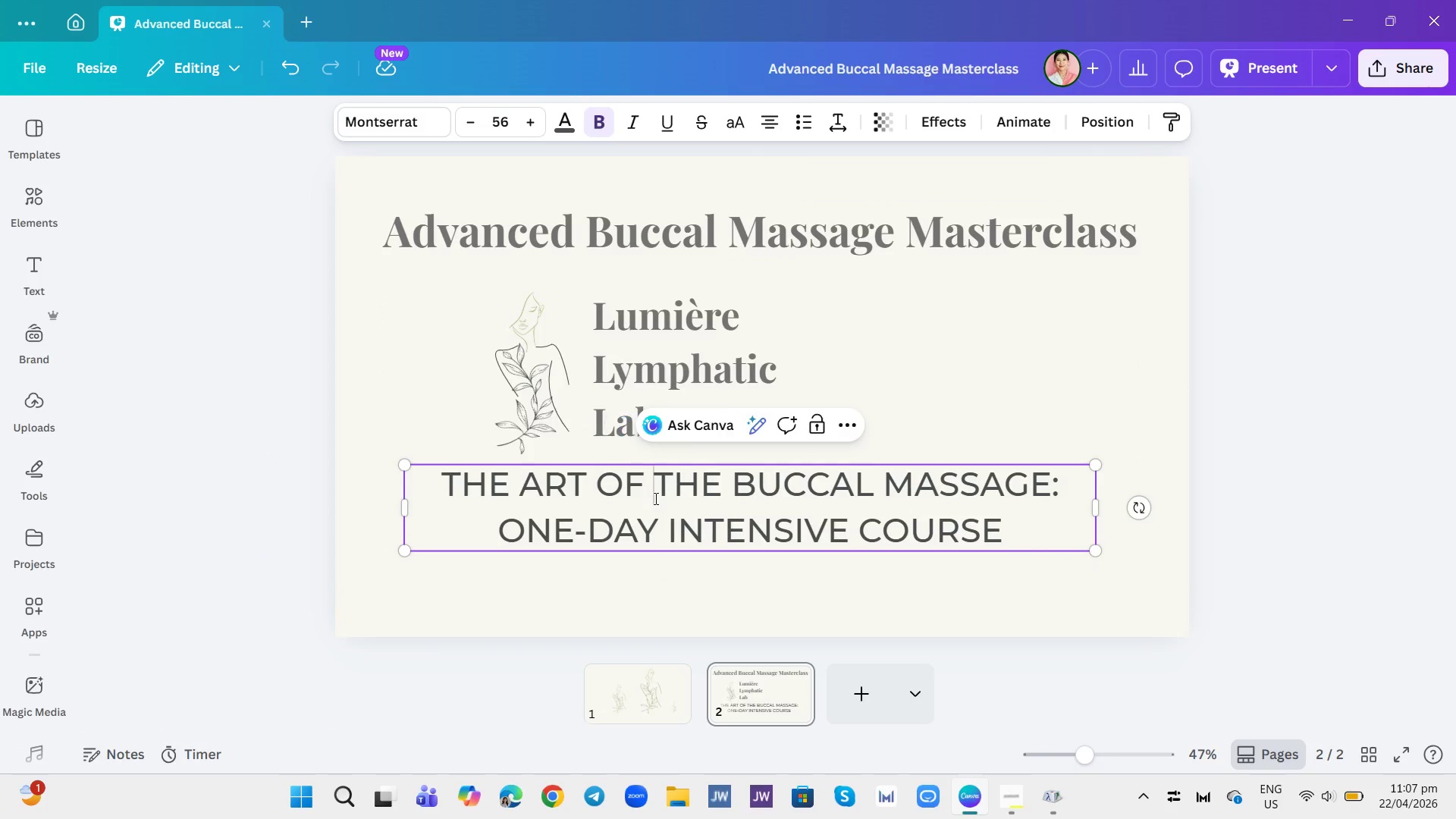 
key(Control+ControlLeft)
 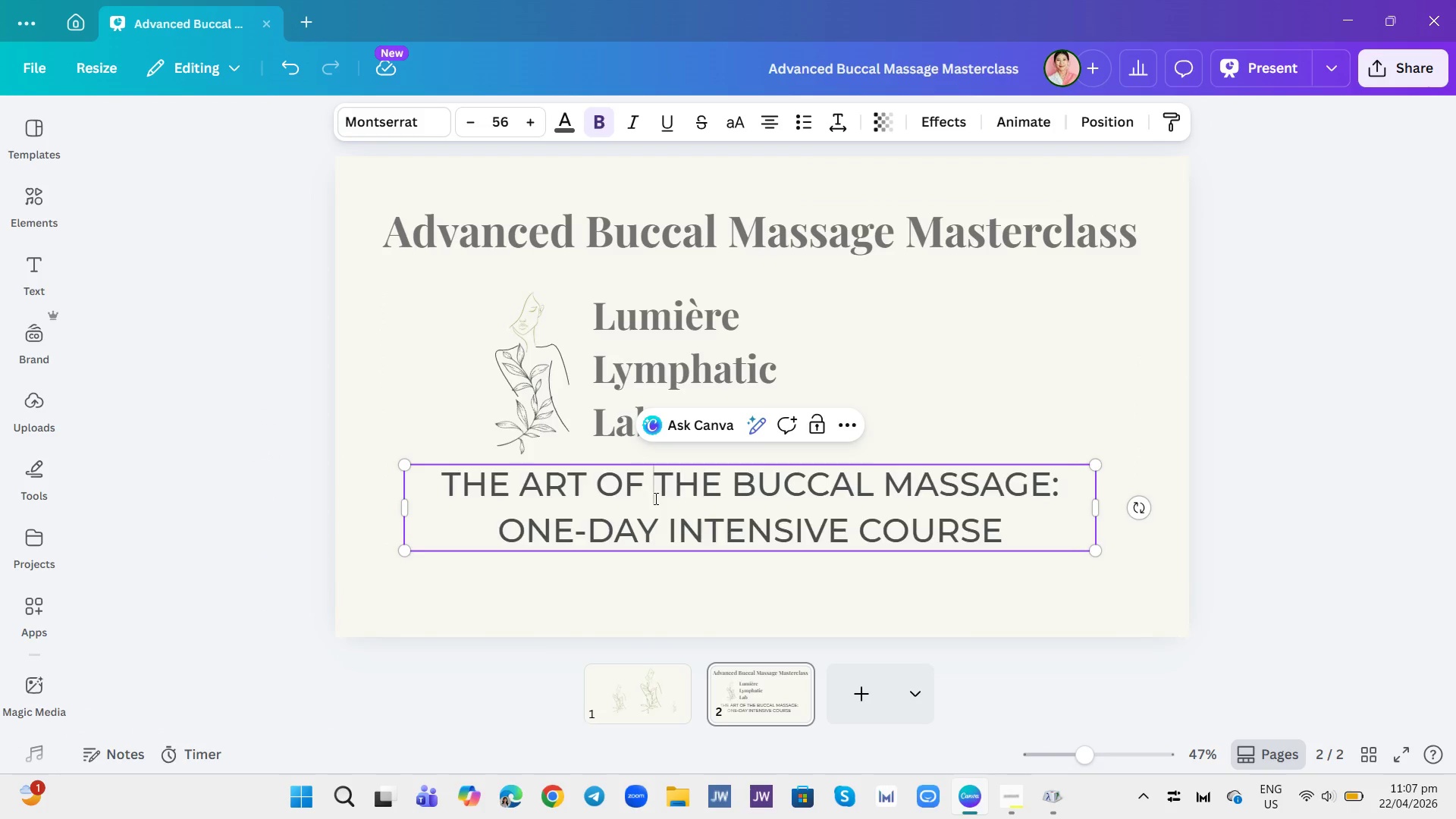 
key(Control+A)
 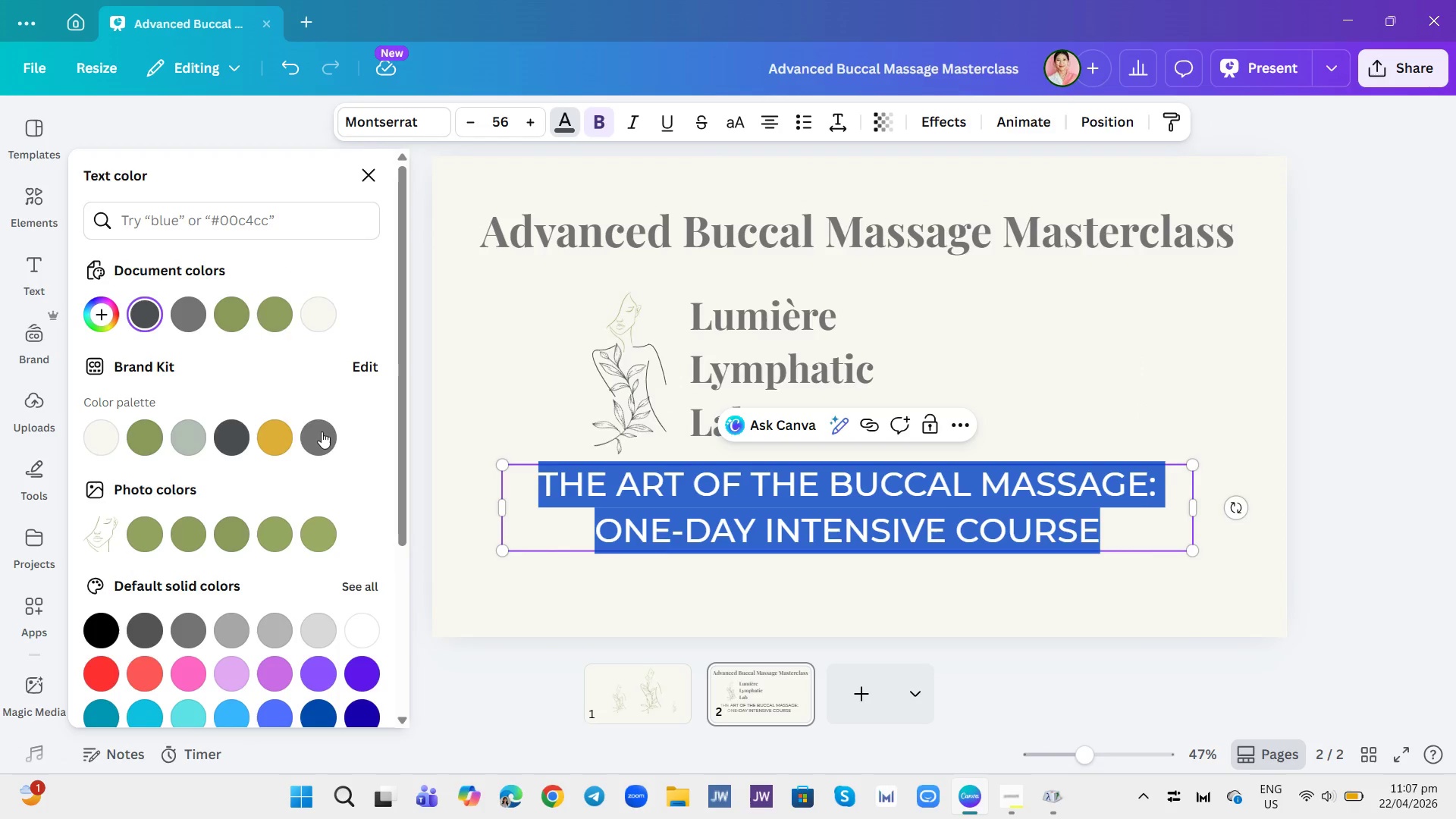 
left_click([538, 357])
 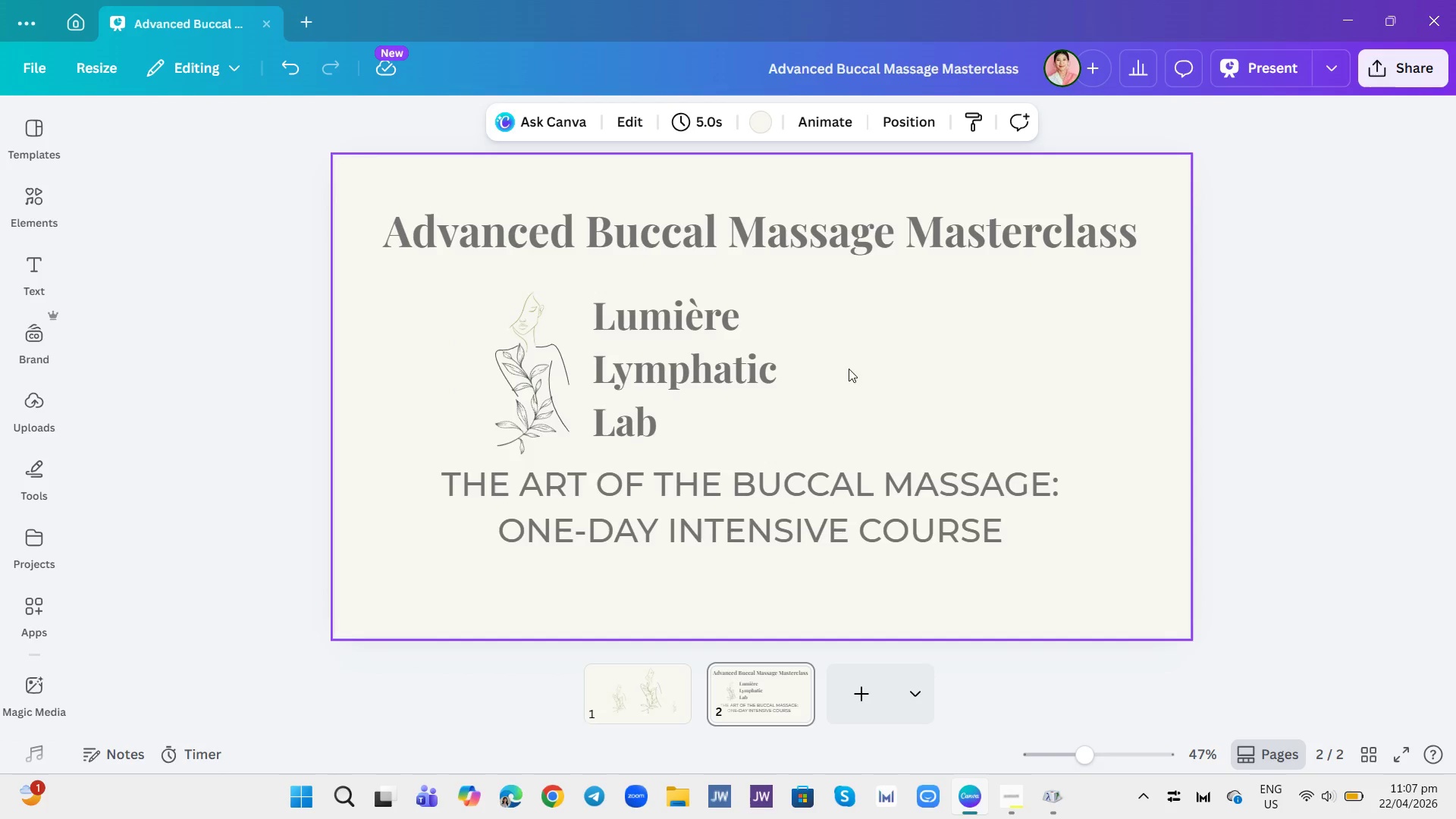 
left_click([998, 347])
 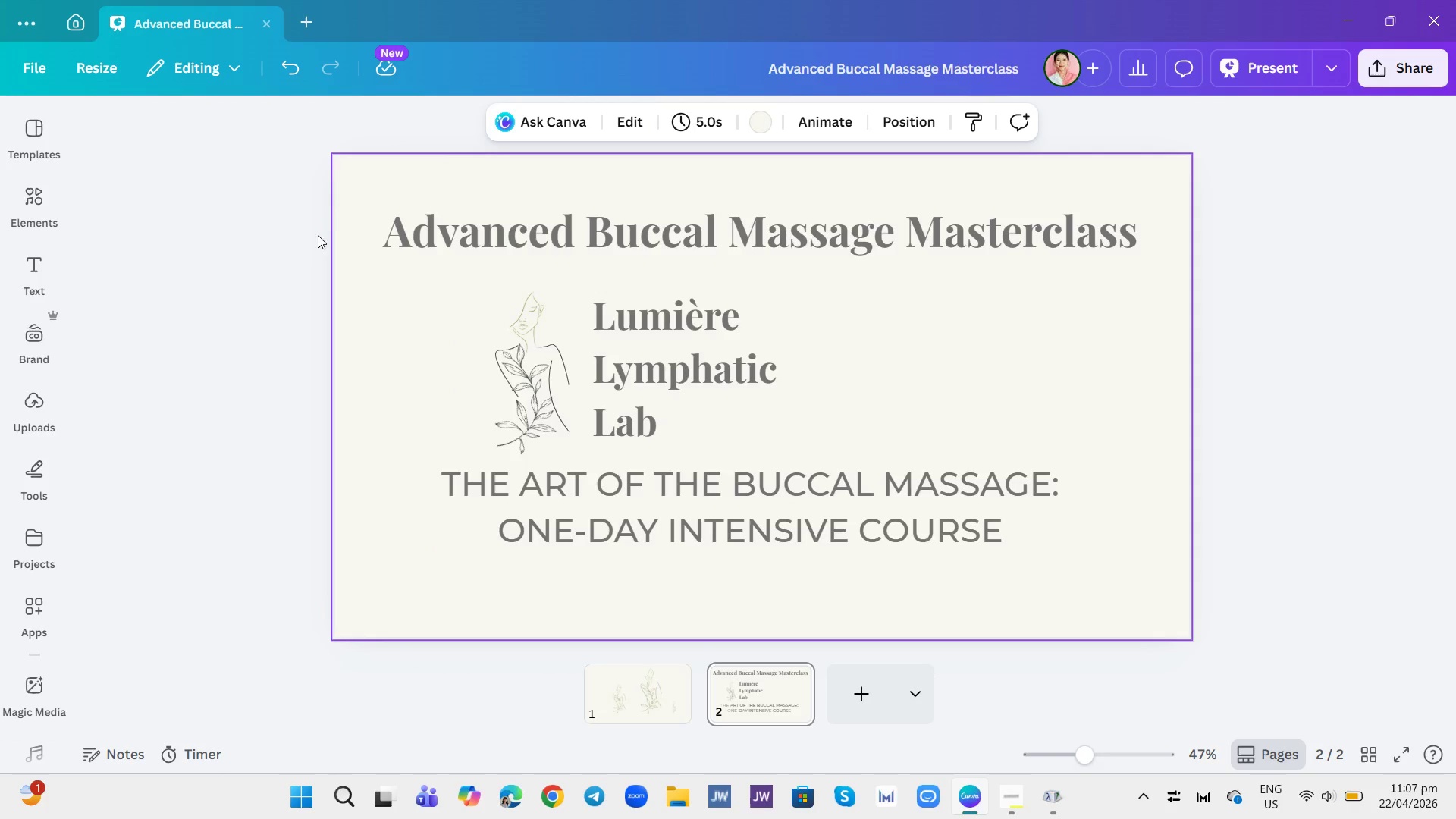 
left_click([32, 270])
 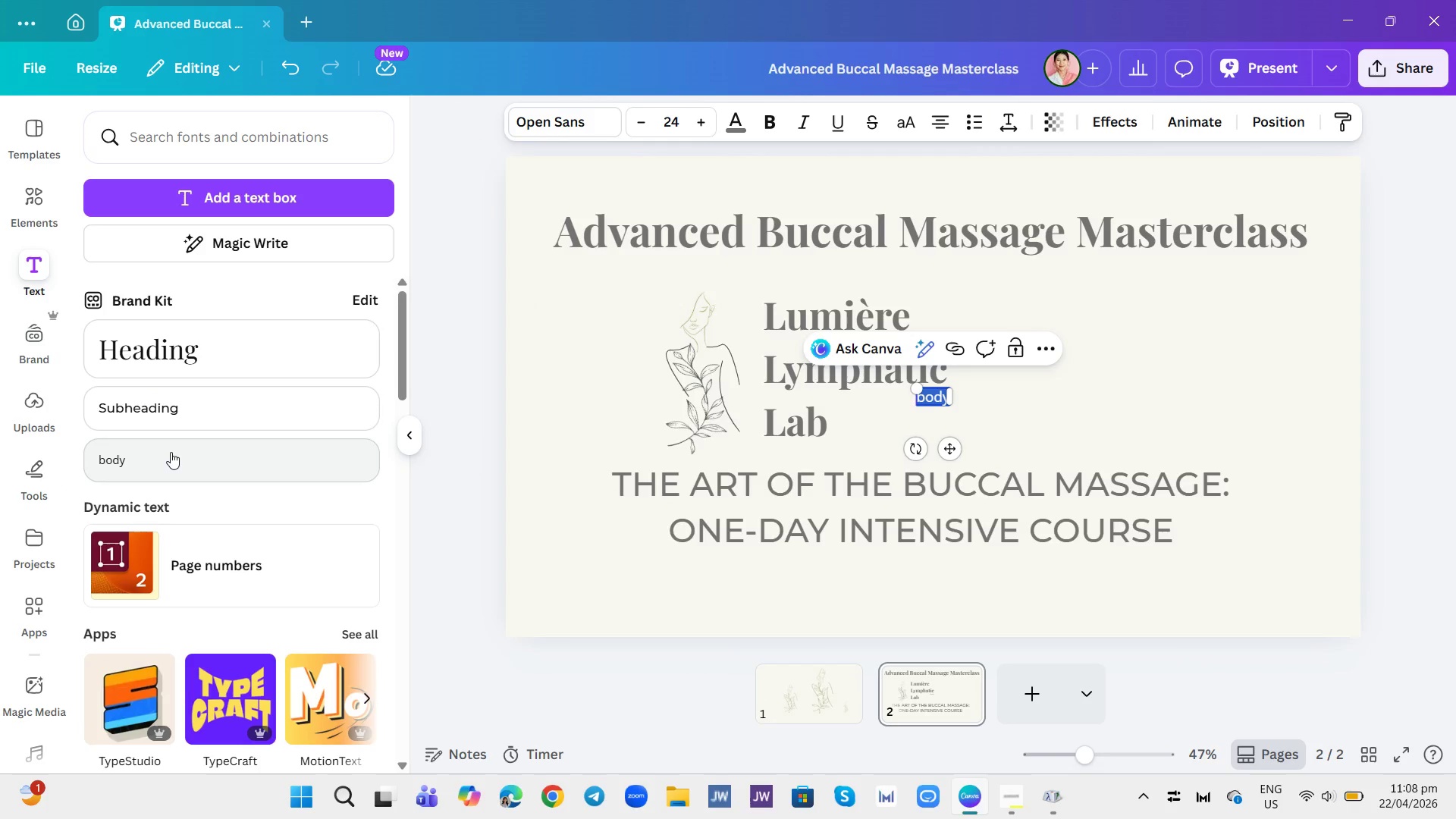 
type(Workshop by )
 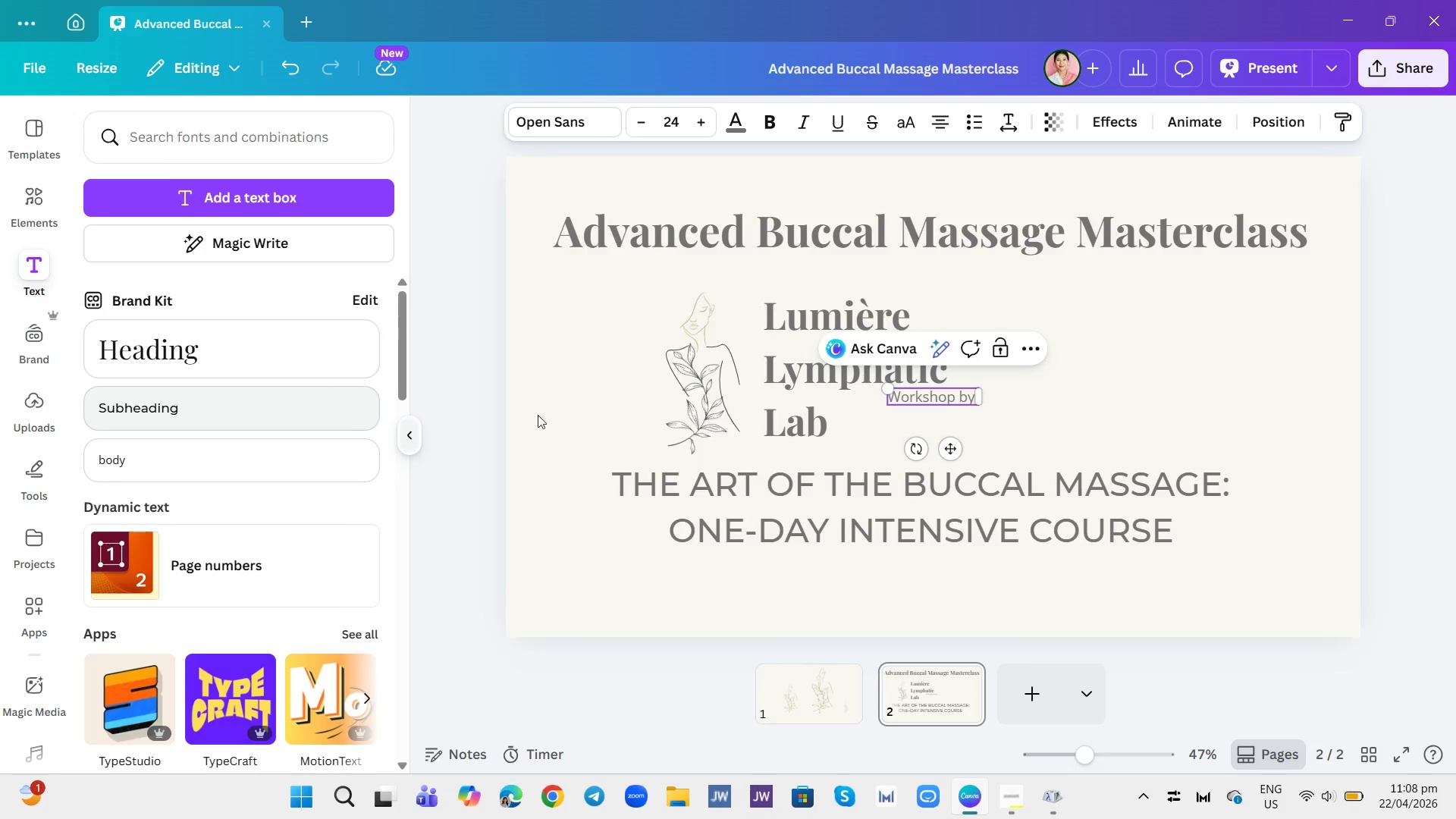 
wait(5.19)
 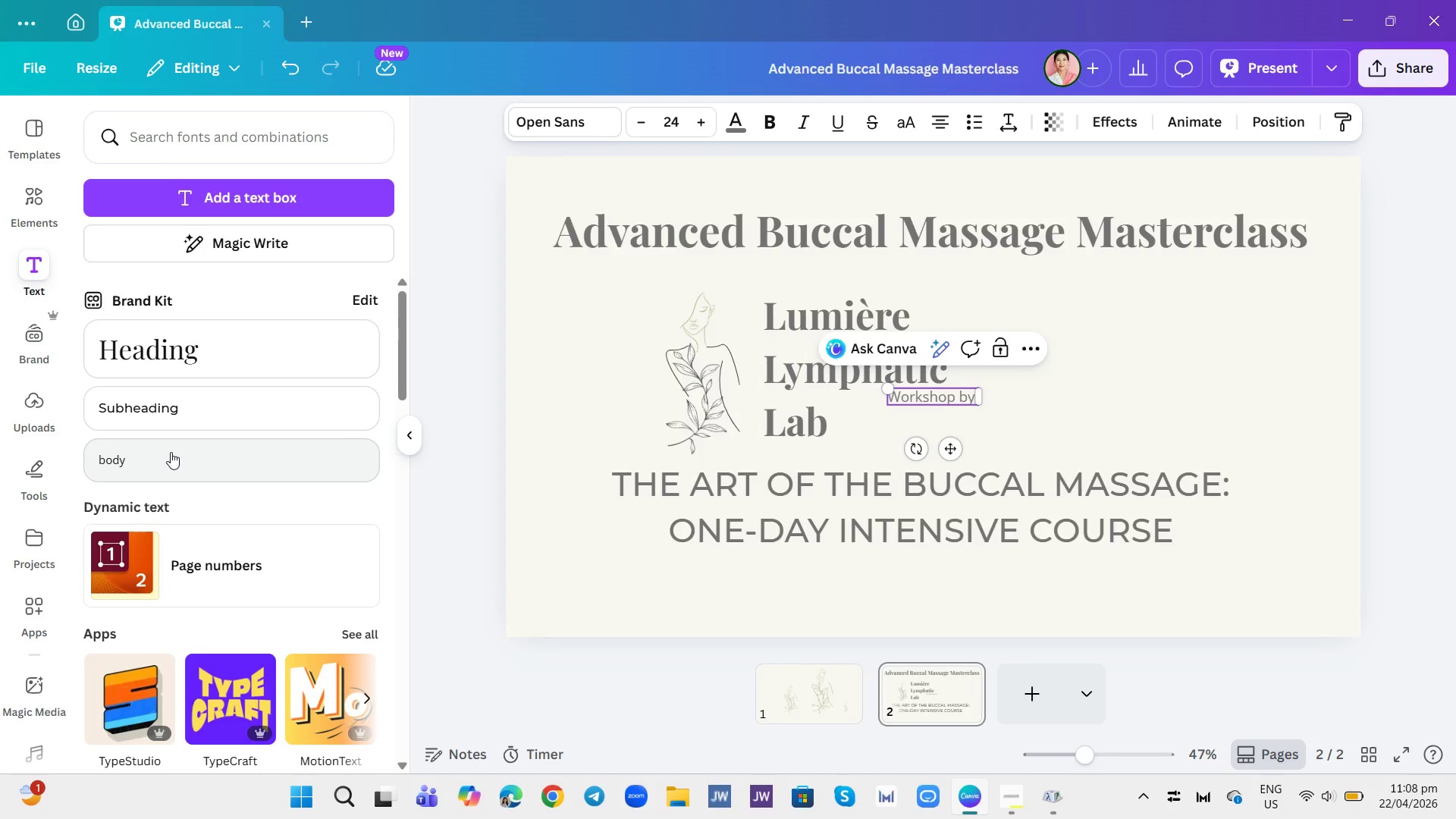 
left_click([847, 312])
 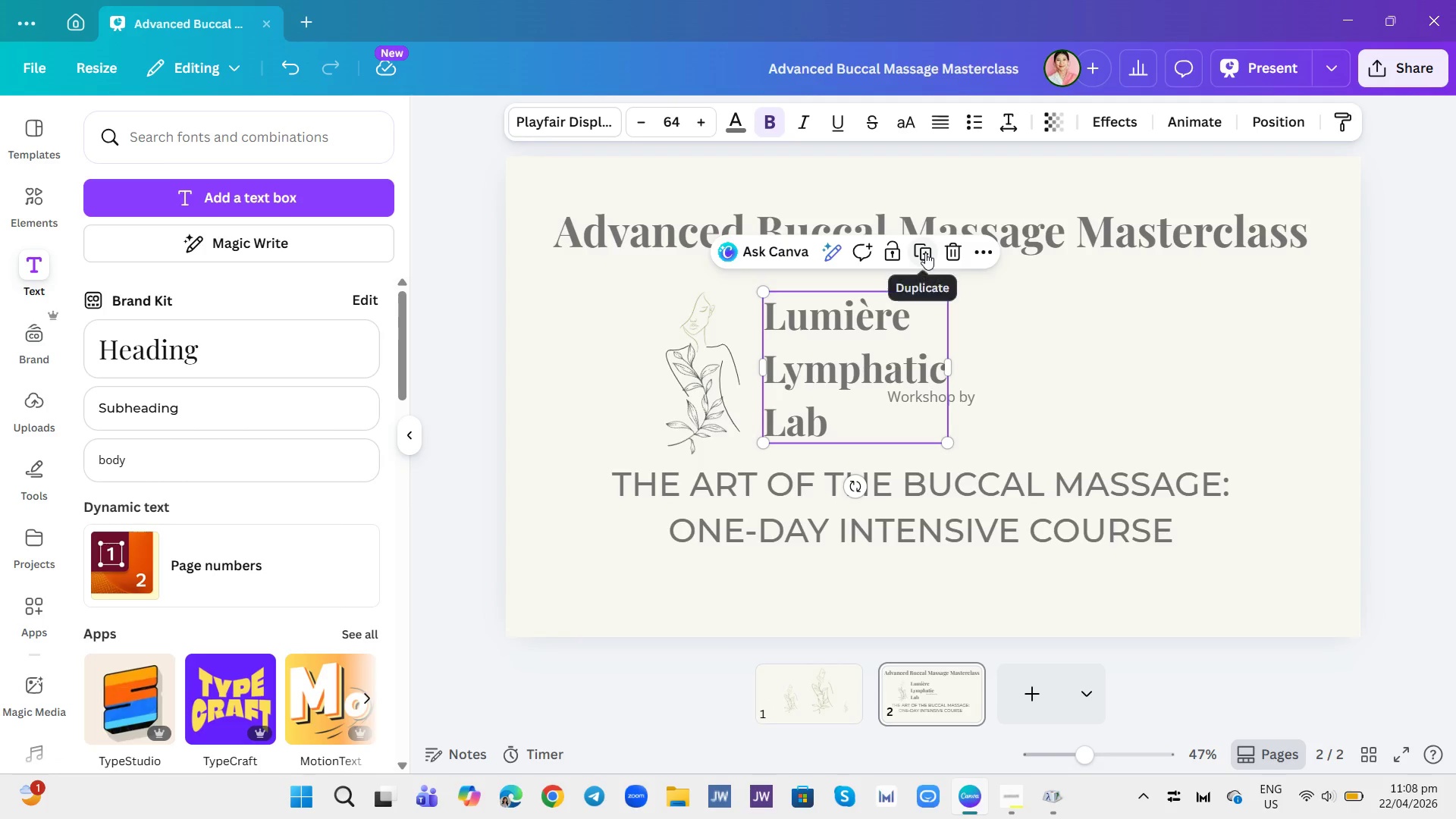 
key(Control+C)
 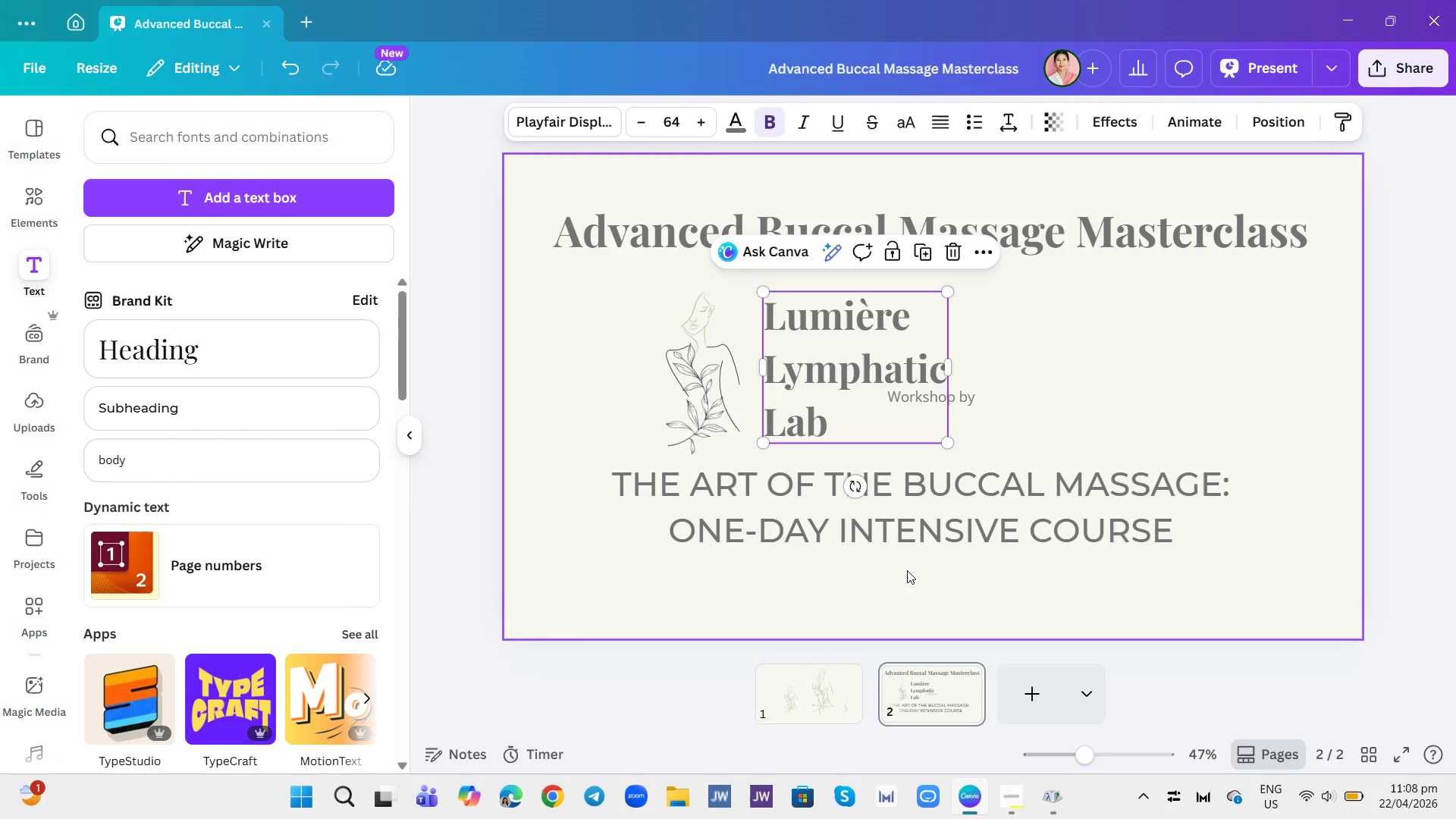 
left_click([907, 570])
 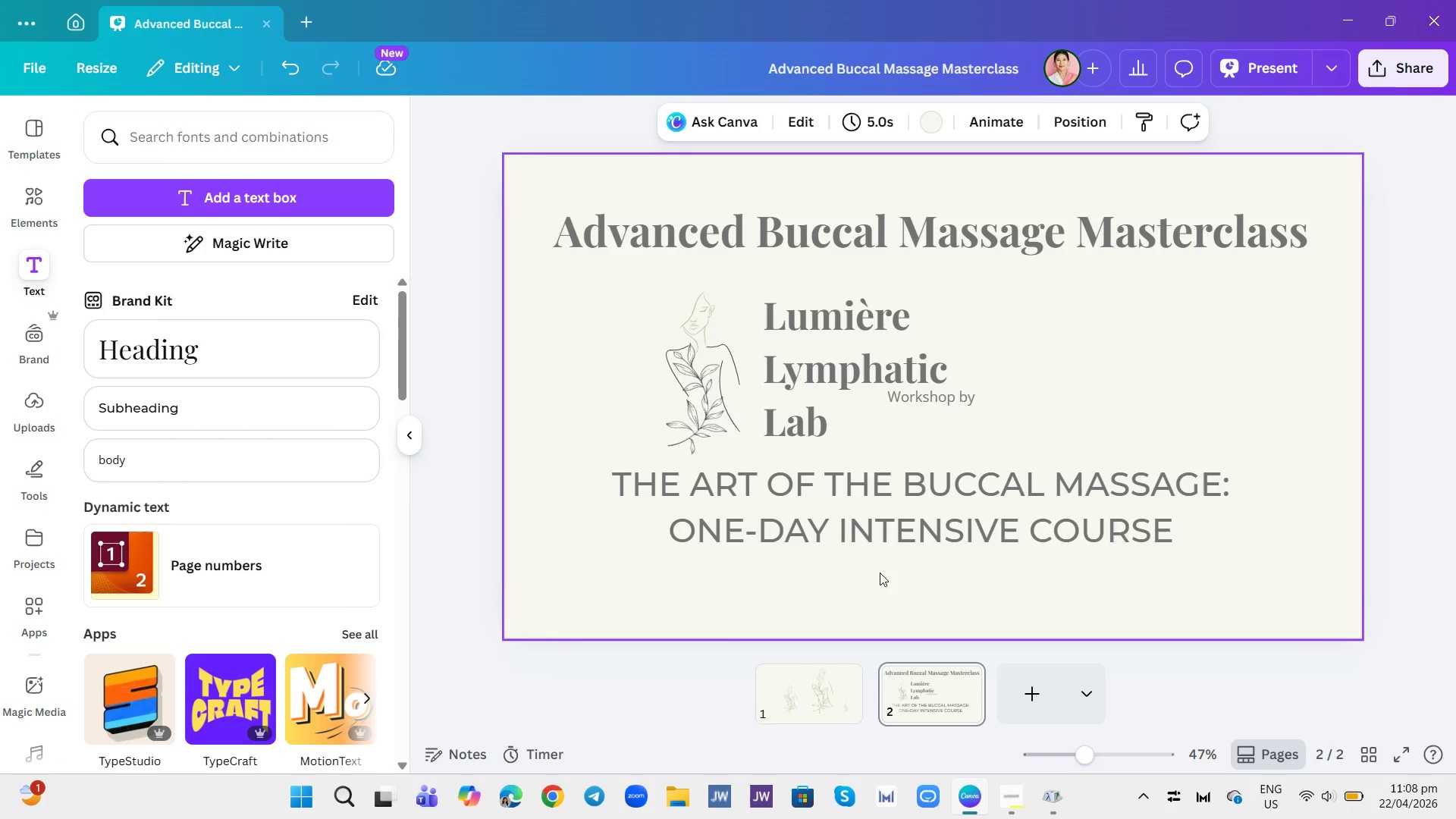 
left_click([843, 578])
 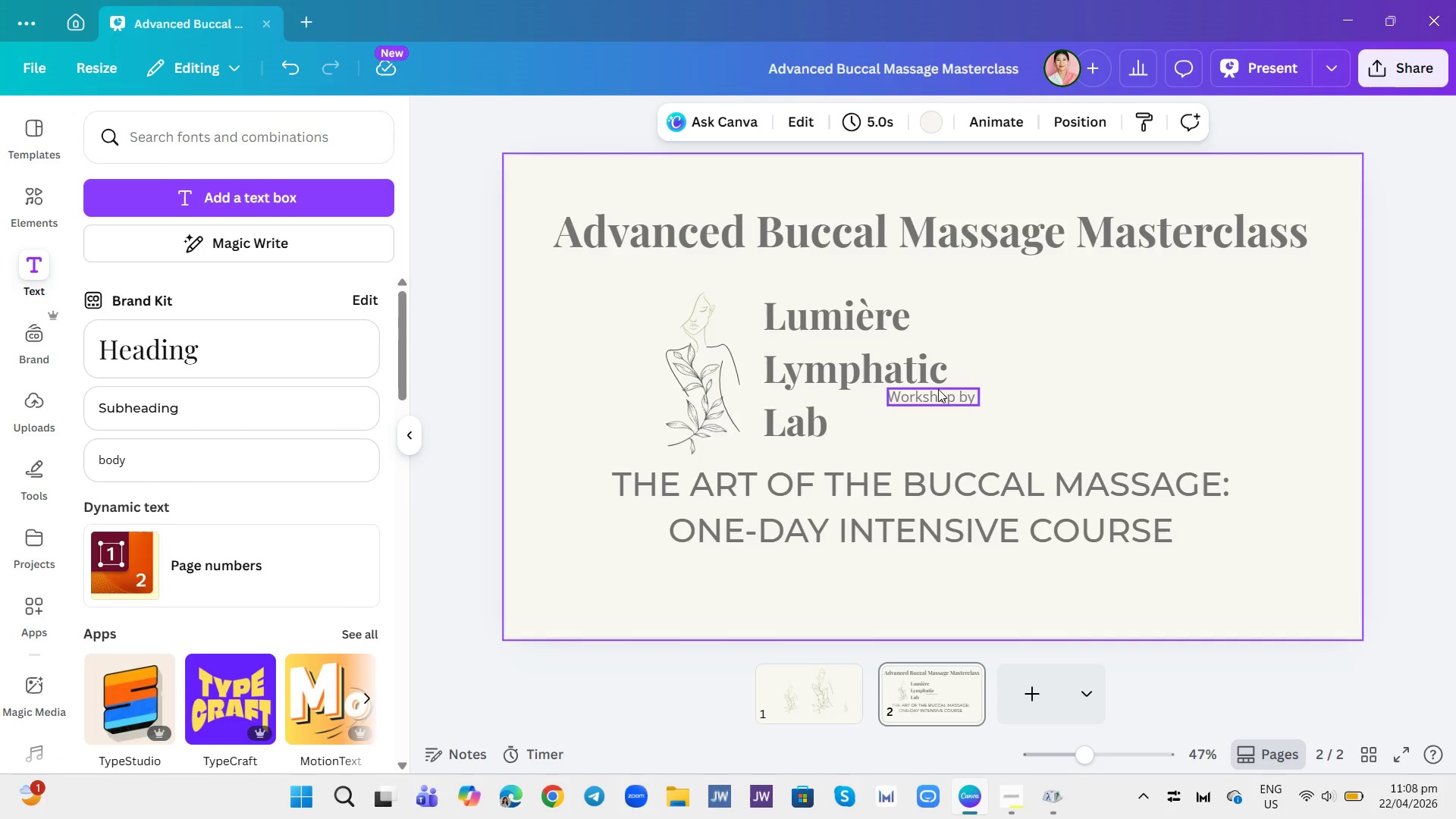 
left_click([951, 403])
 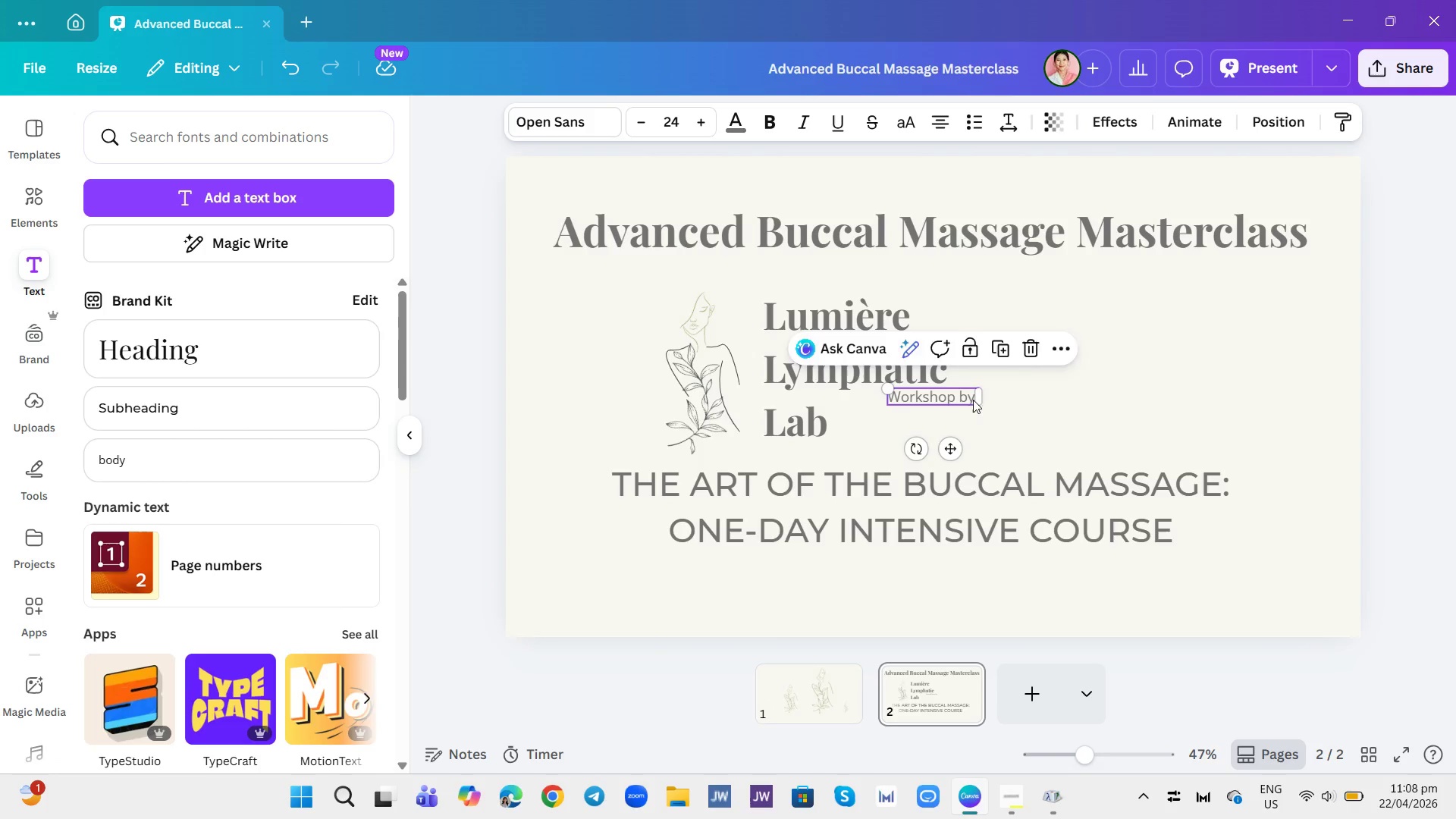 
double_click([973, 400])
 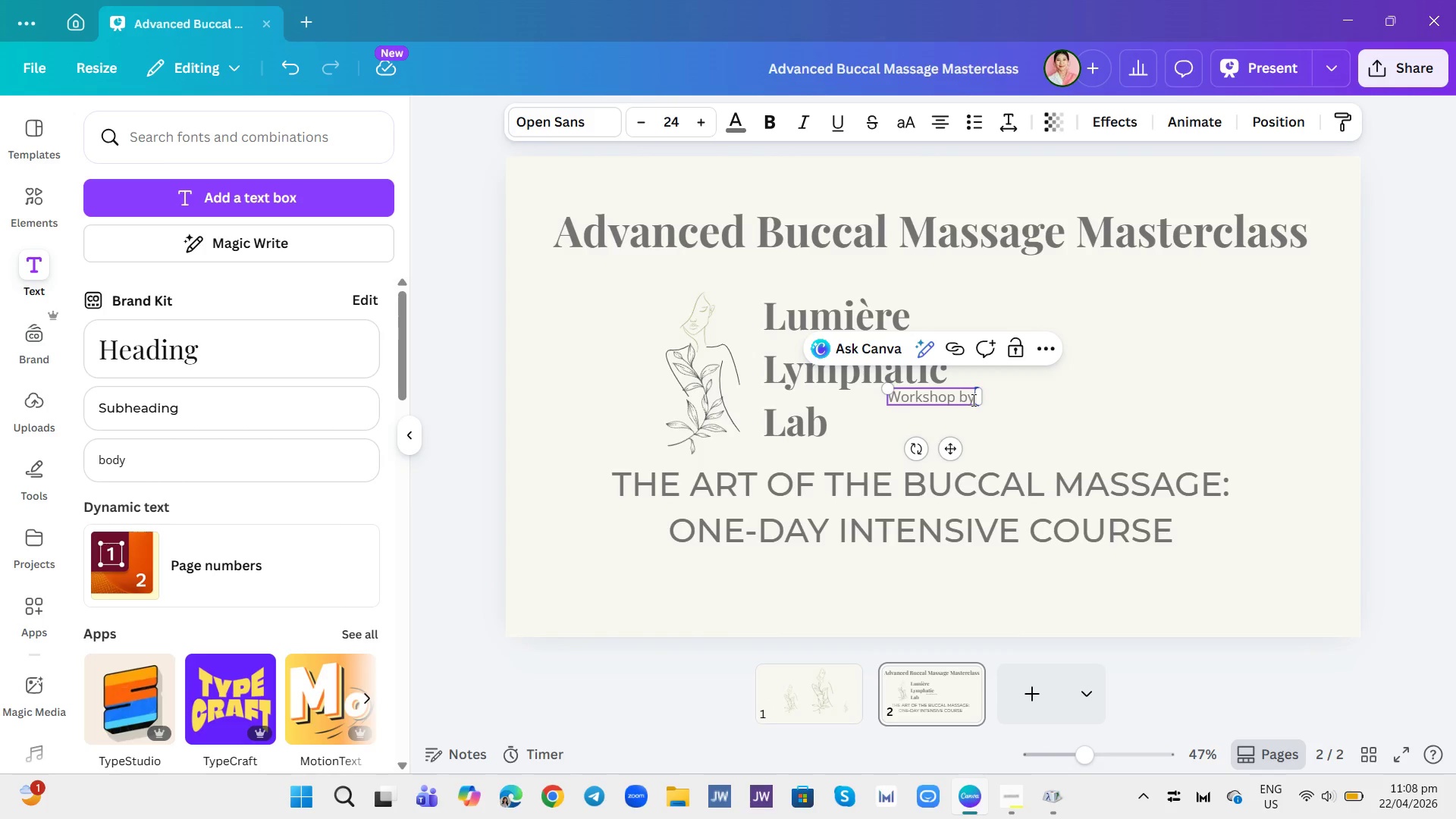 
key(Space)
 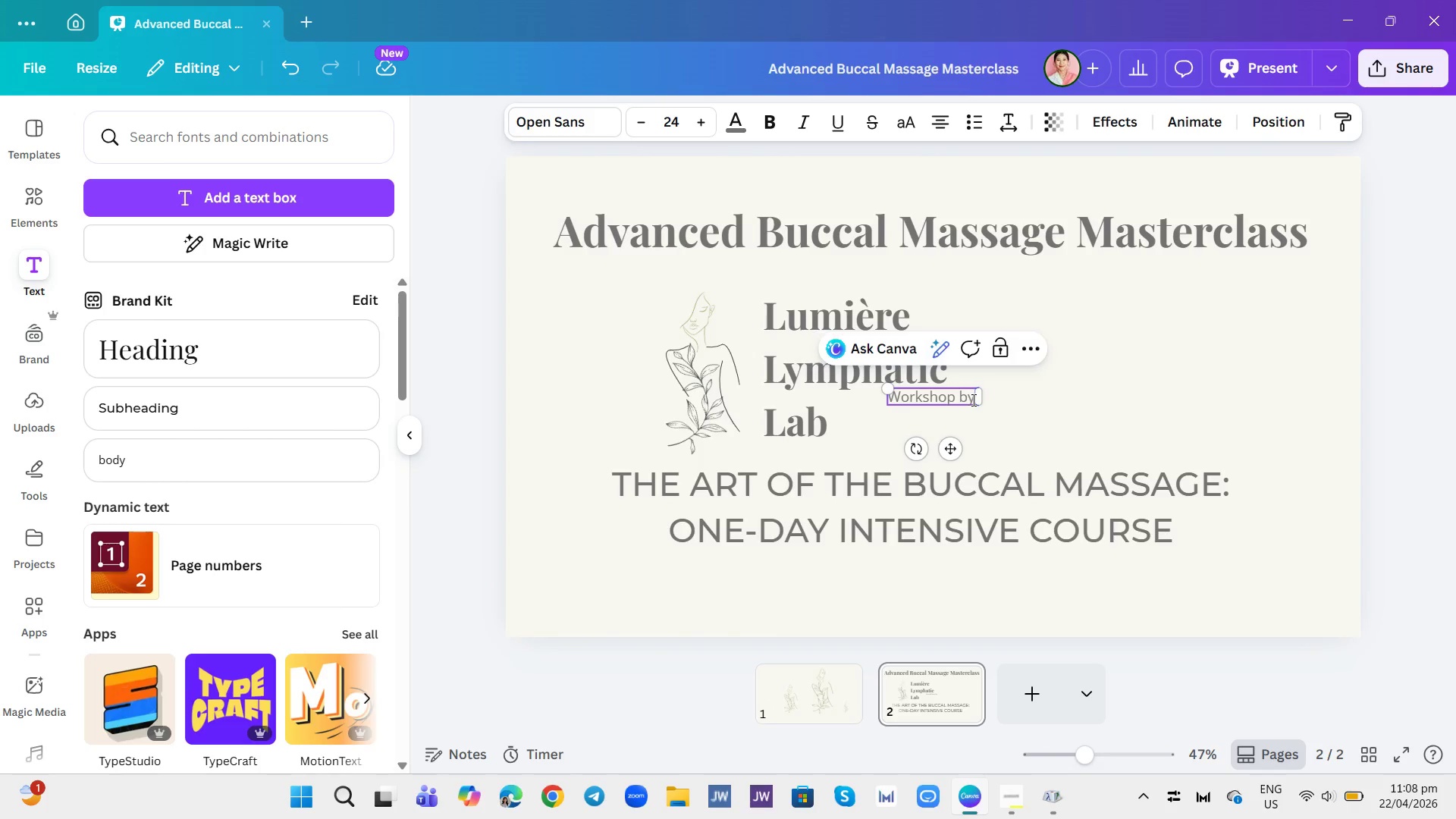 
key(Control+ControlLeft)
 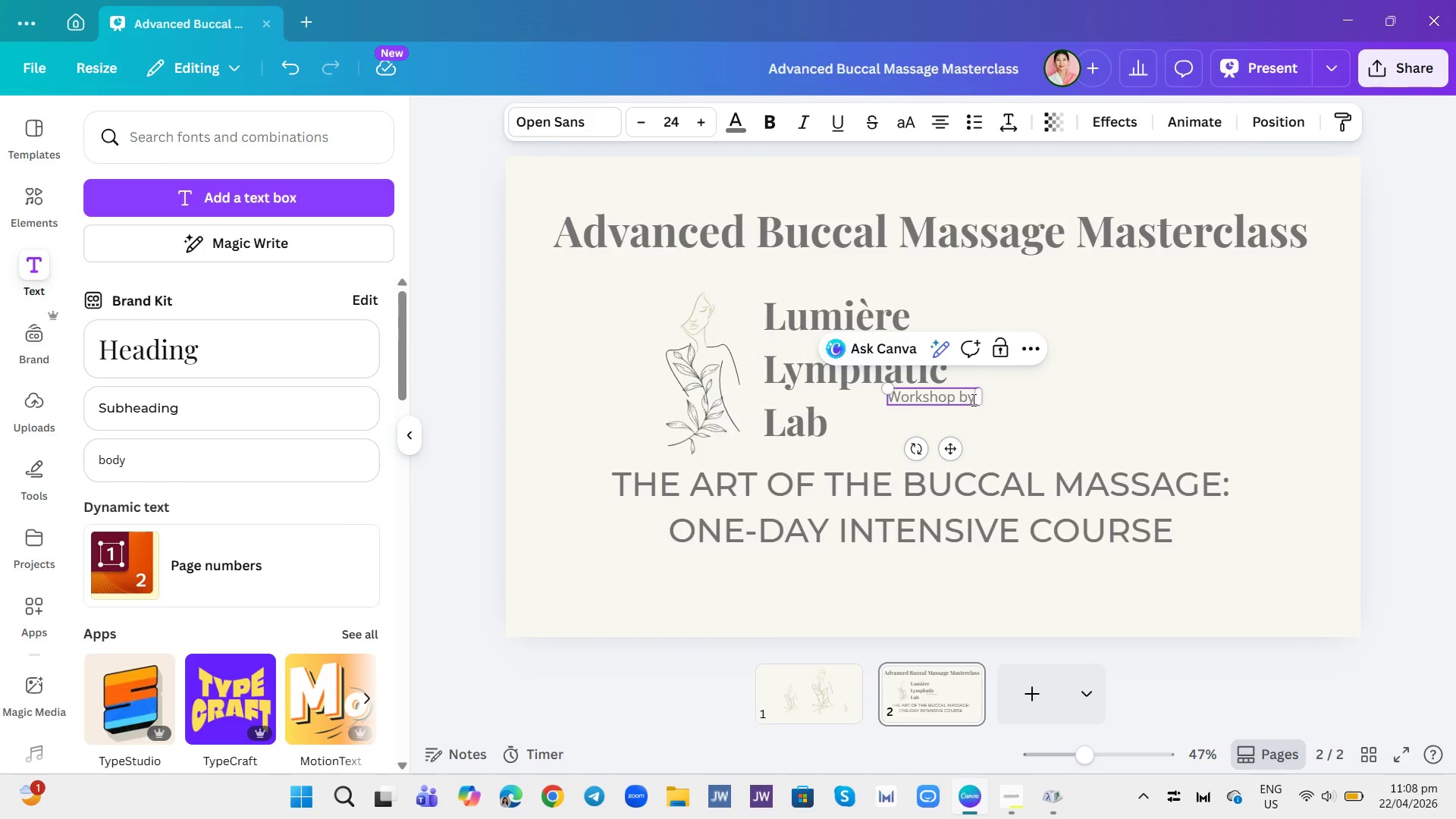 
key(Control+V)
 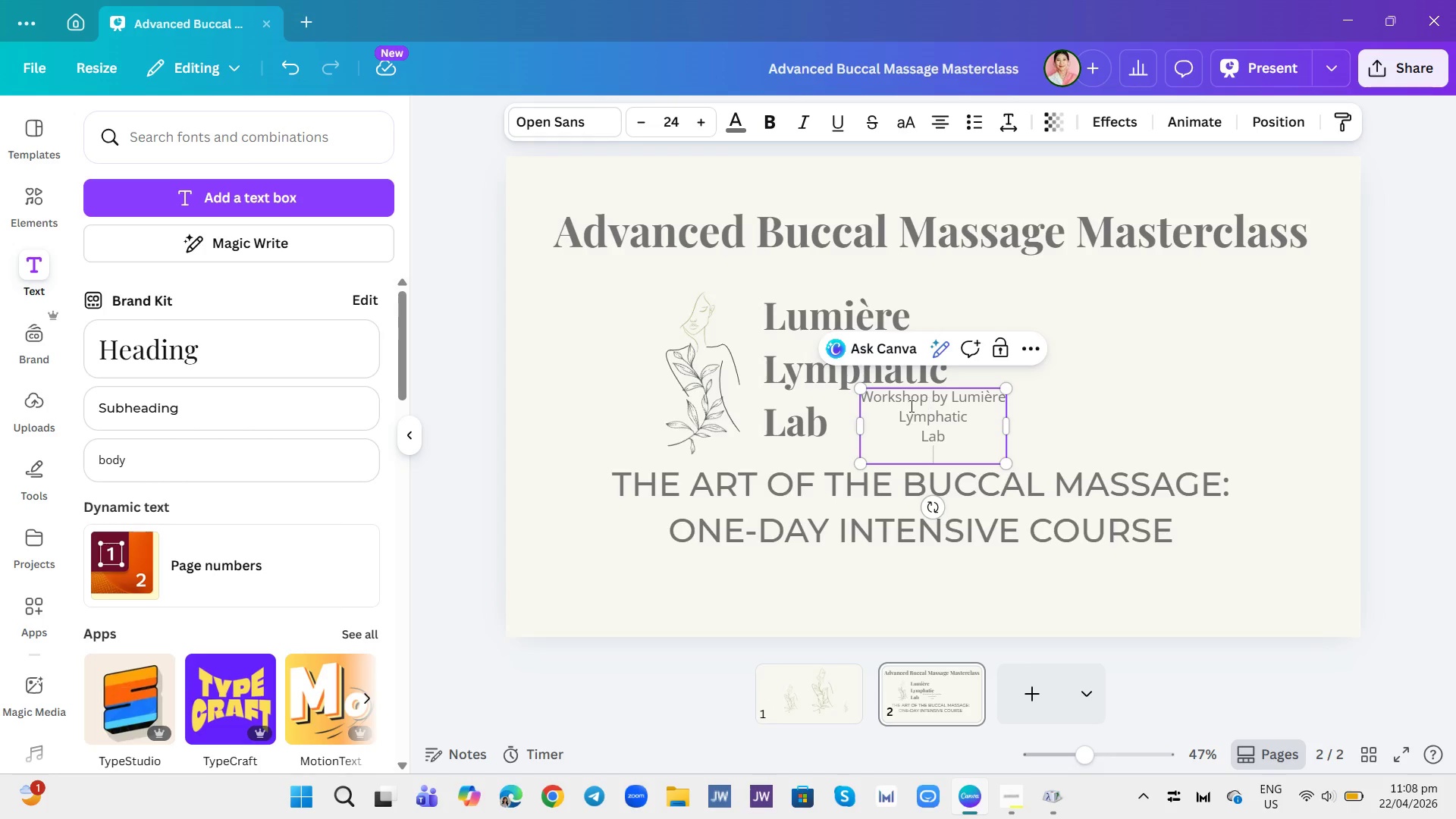 
left_click([894, 420])
 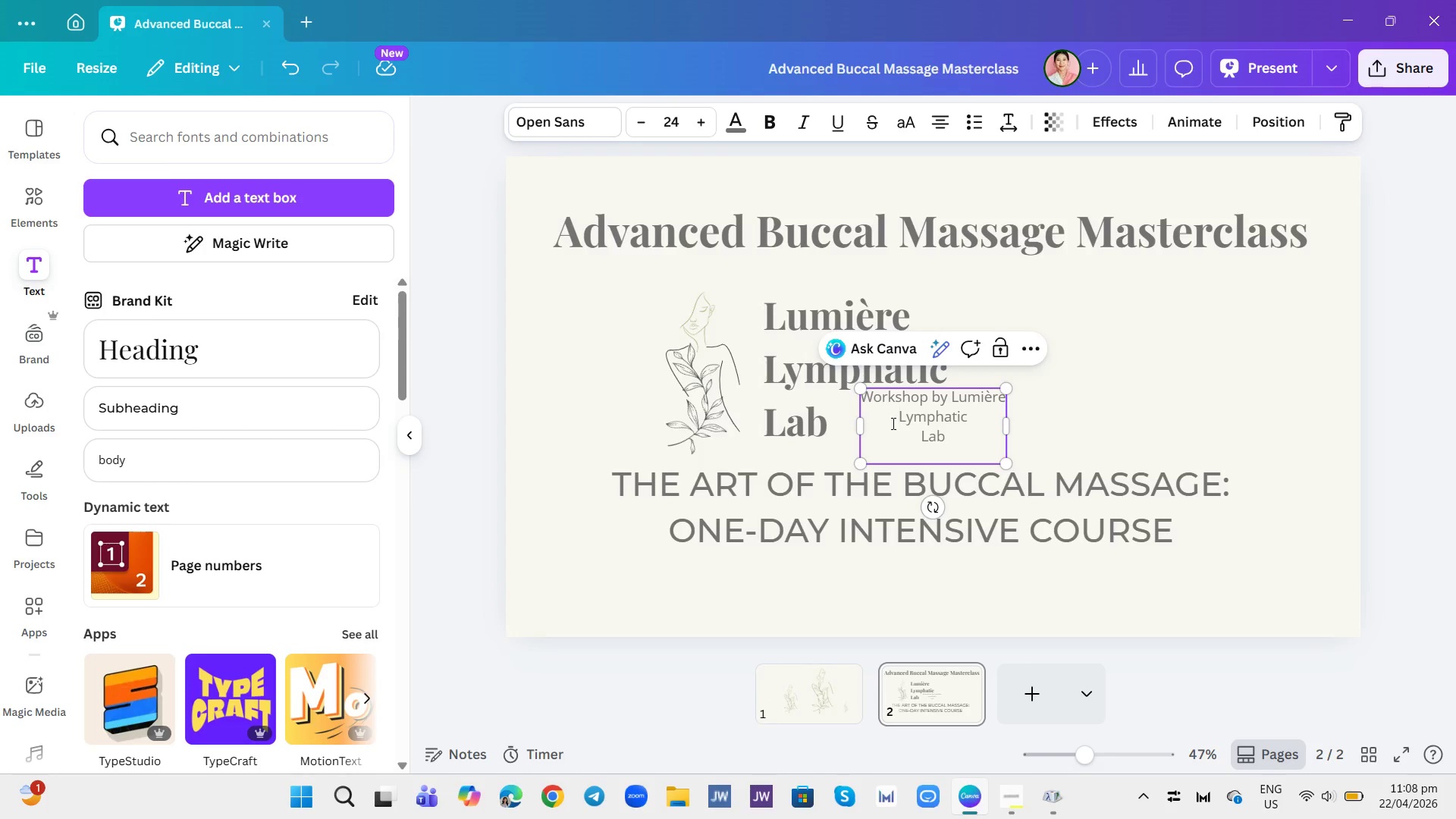 
key(Backspace)
 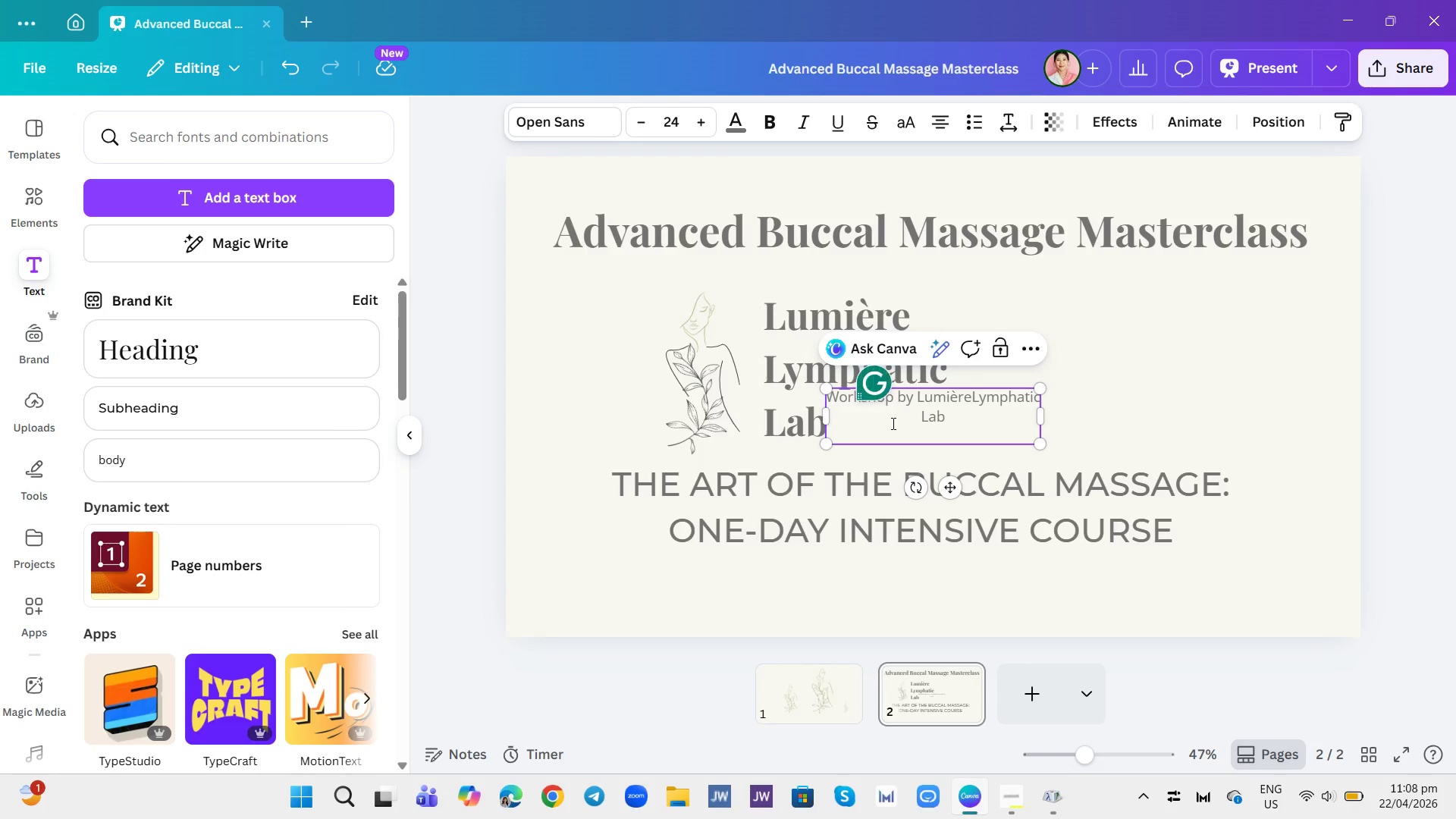 
key(Space)
 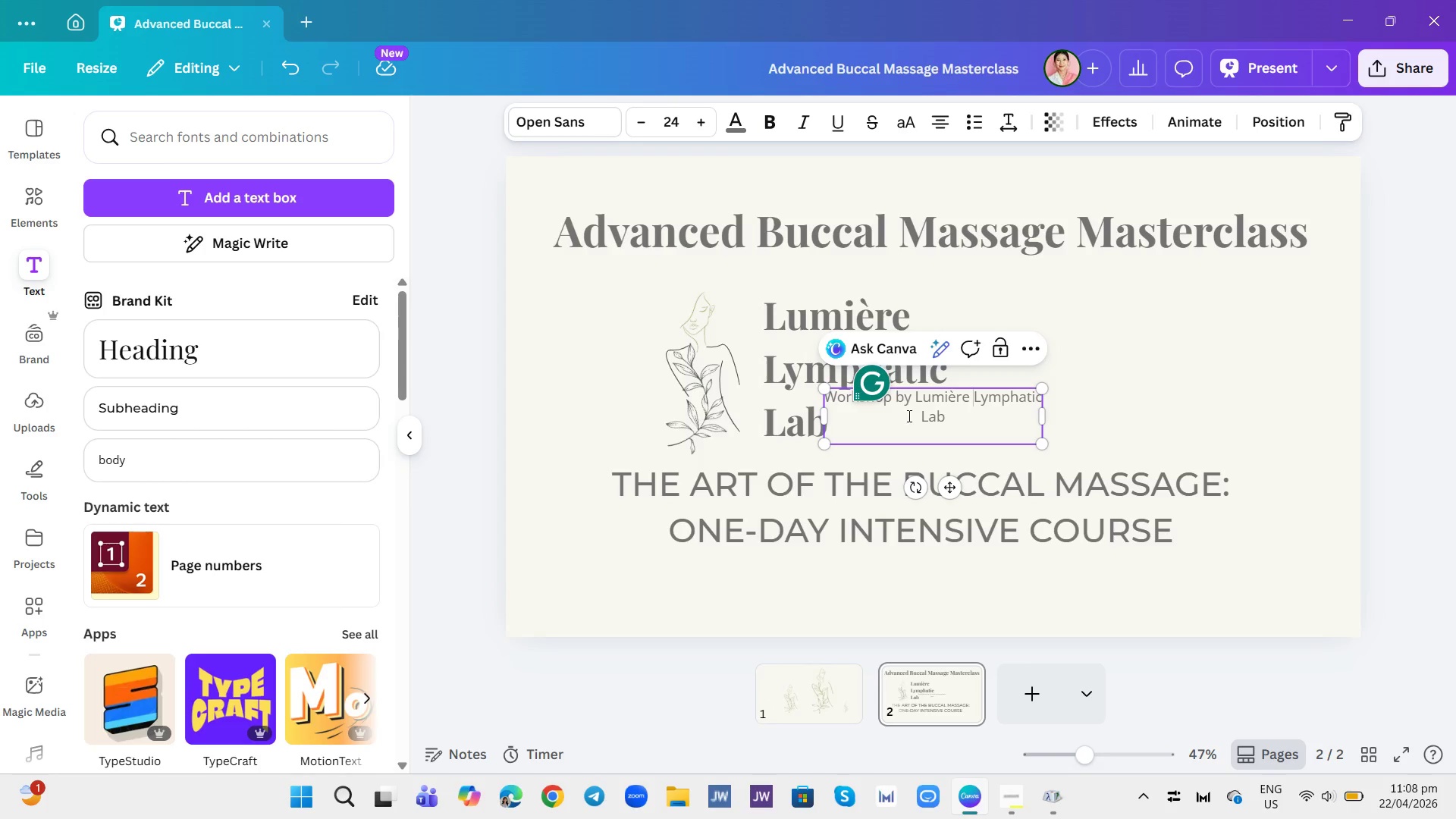 
left_click([919, 417])
 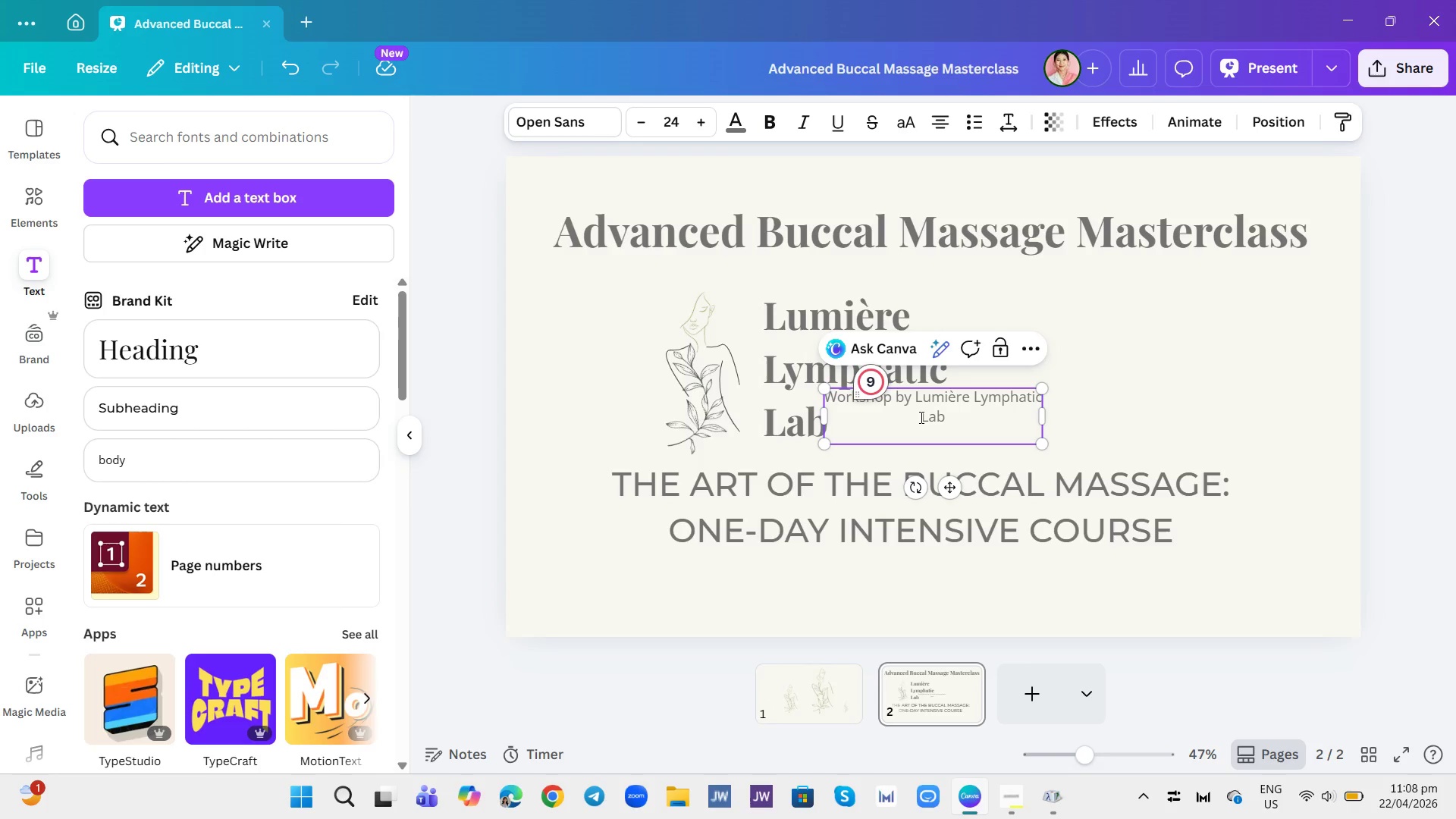 
key(Backspace)
 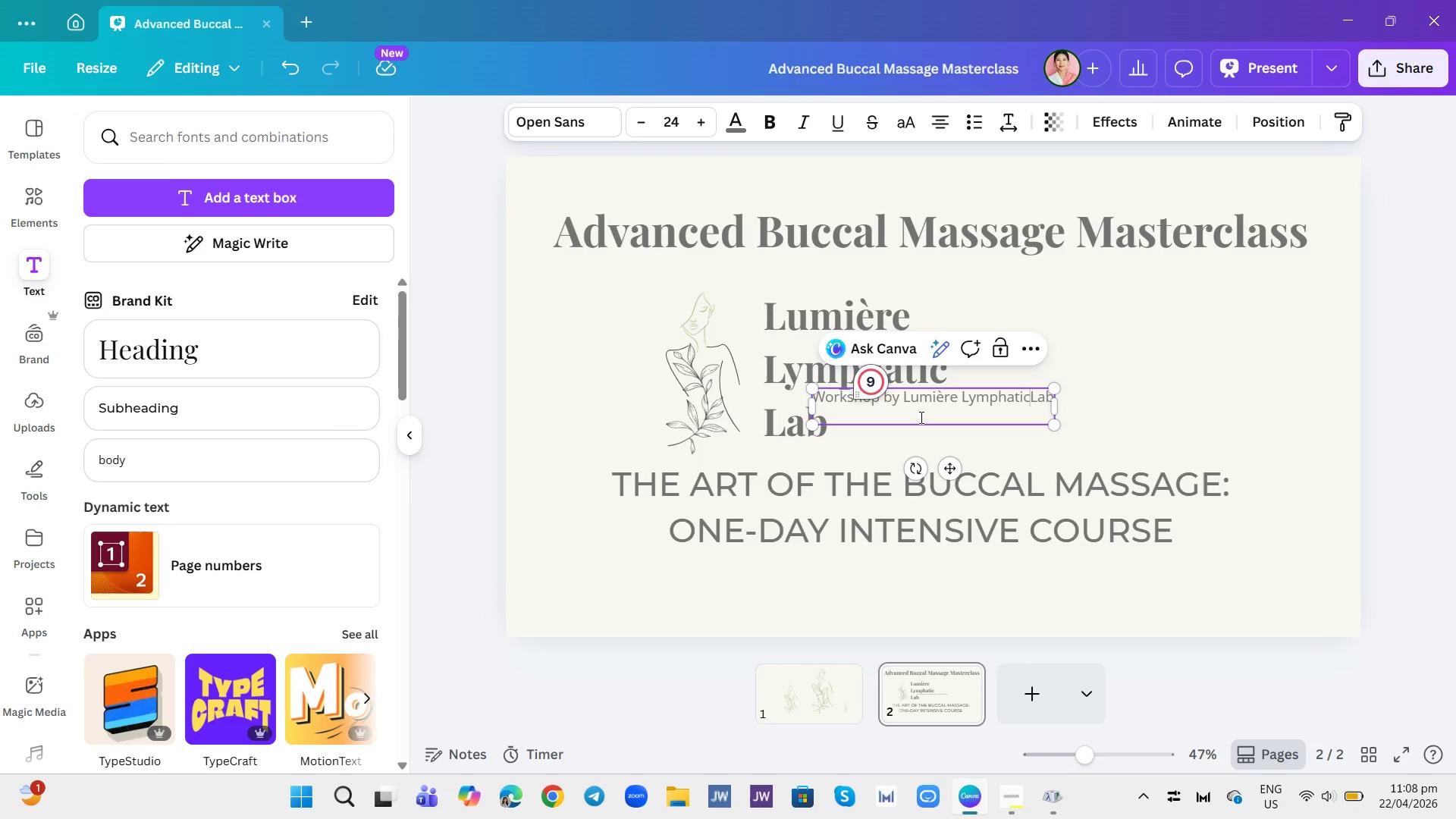 
key(Space)
 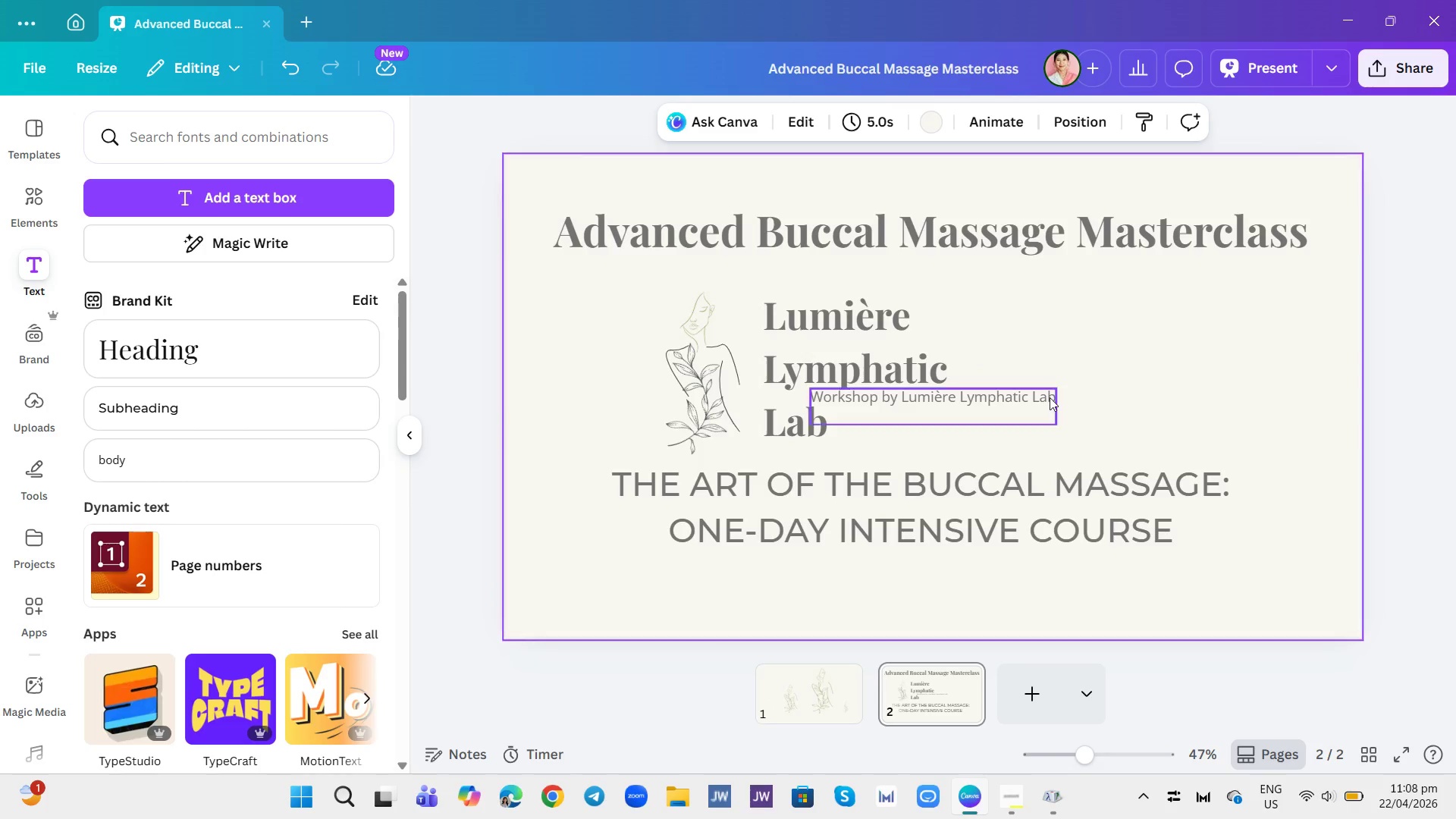 
wait(6.05)
 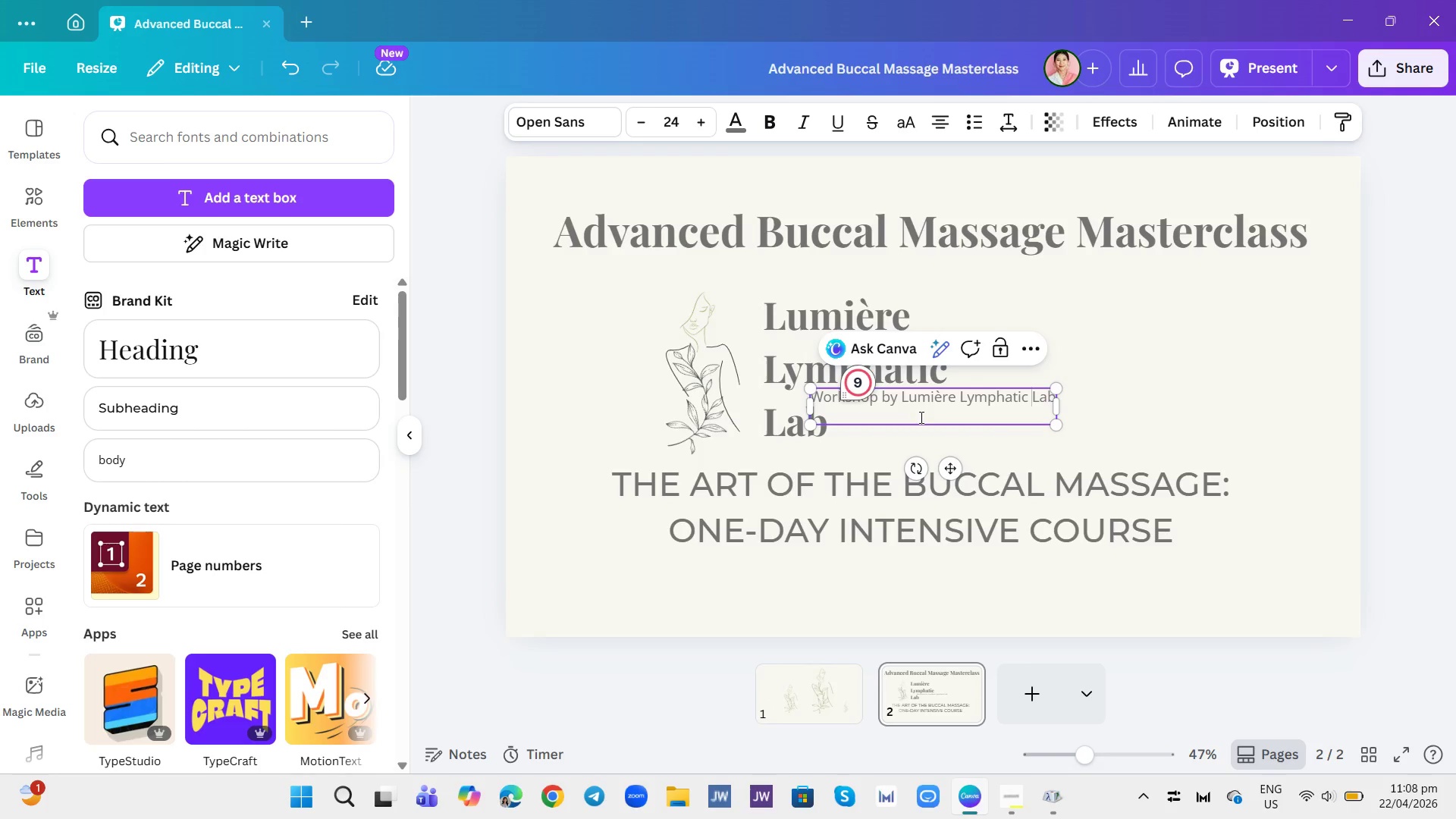 
double_click([1053, 397])
 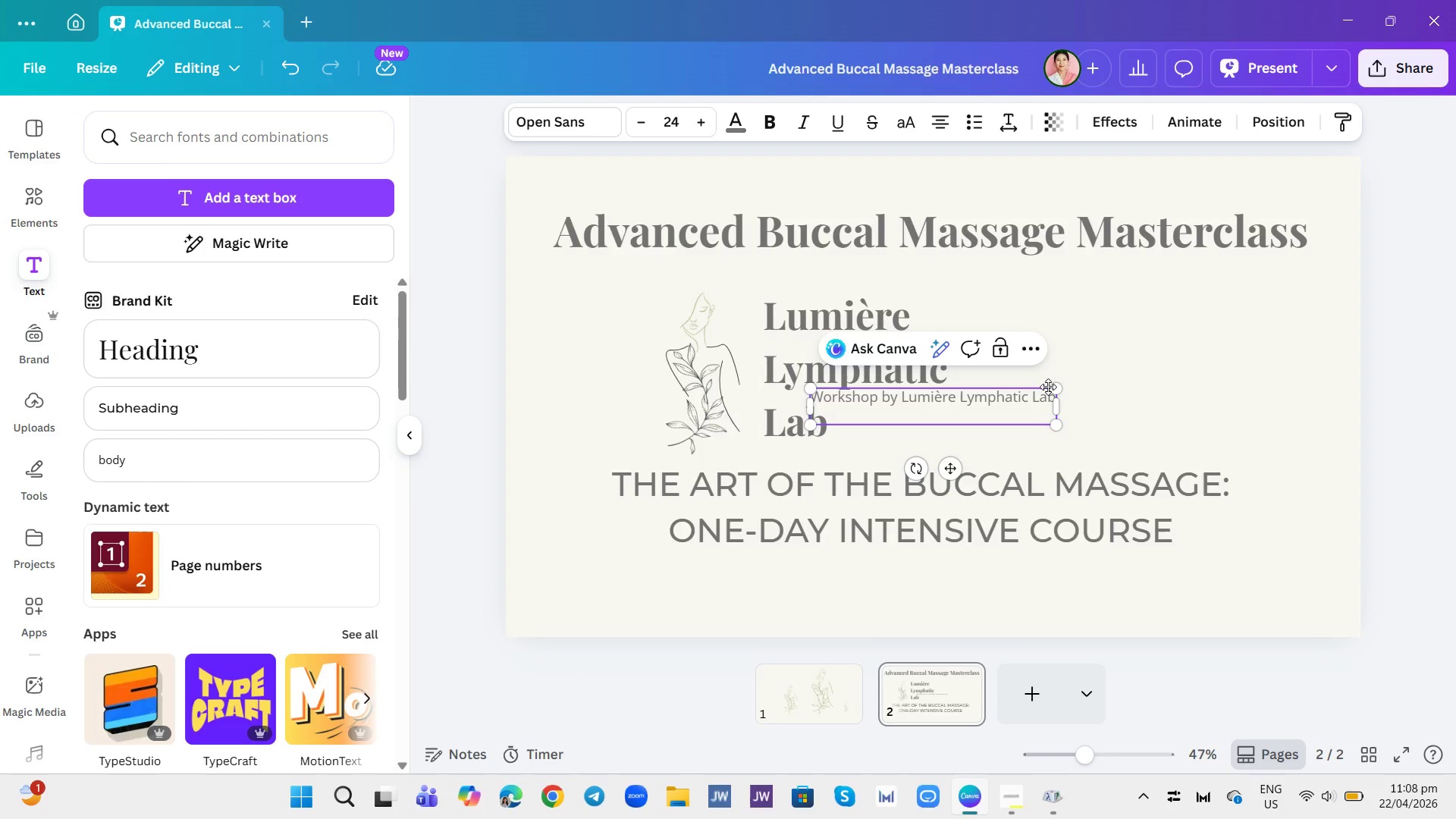 
key(Space)
 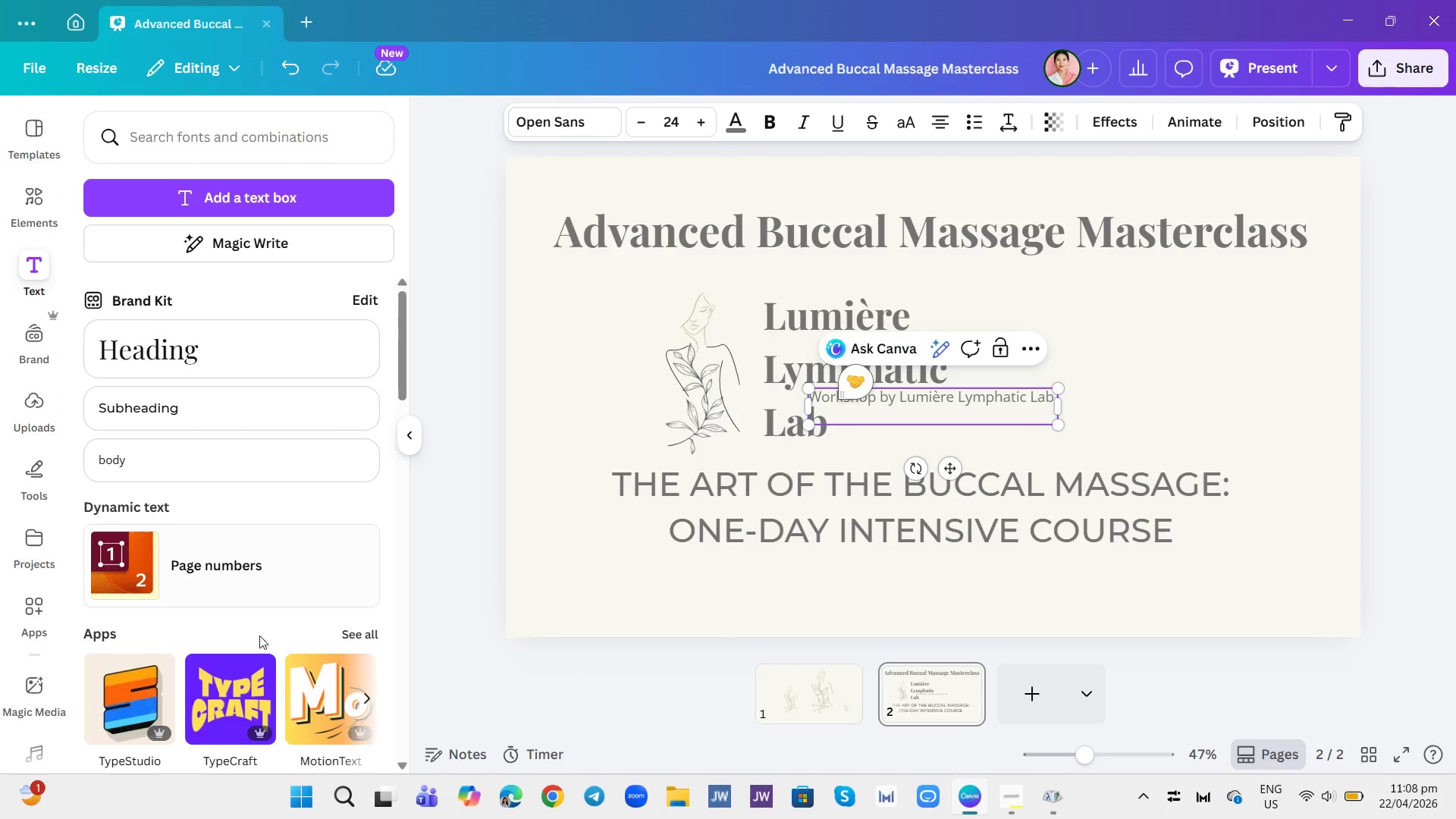 
wait(5.73)
 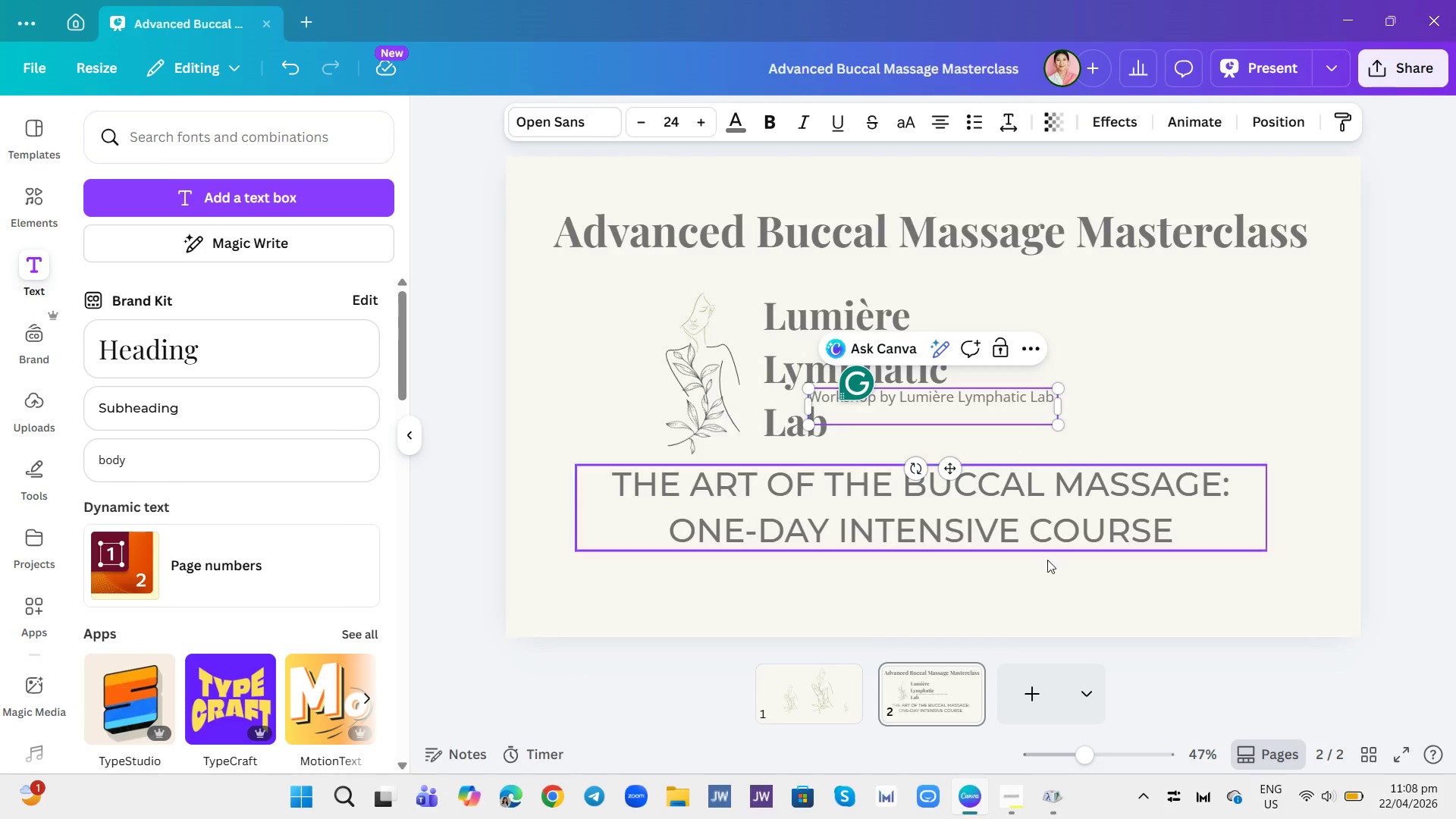 
left_click([350, 791])
 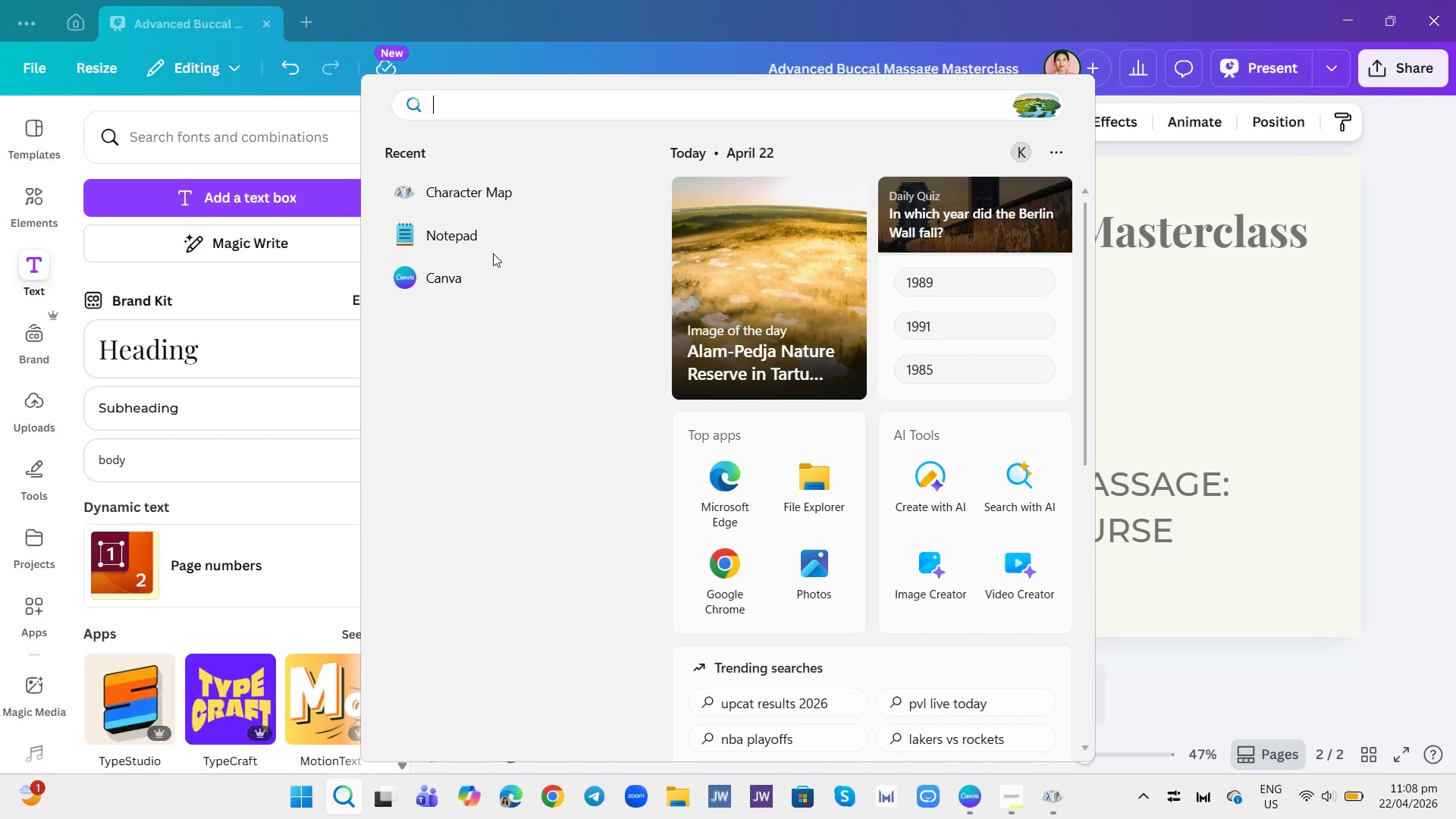 
left_click([478, 181])
 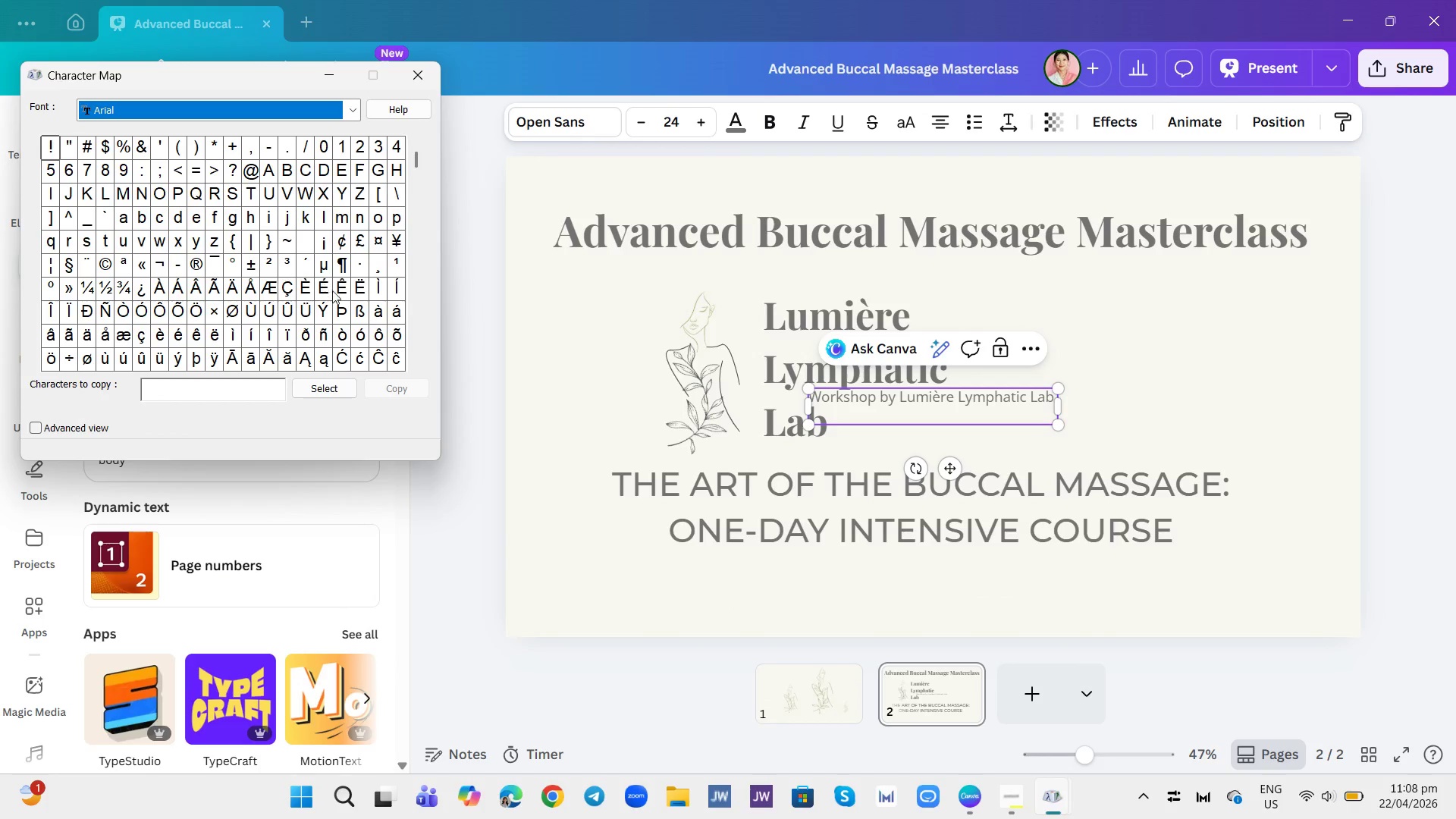 
scroll: coordinate [344, 273], scroll_direction: down, amount: 2.0
 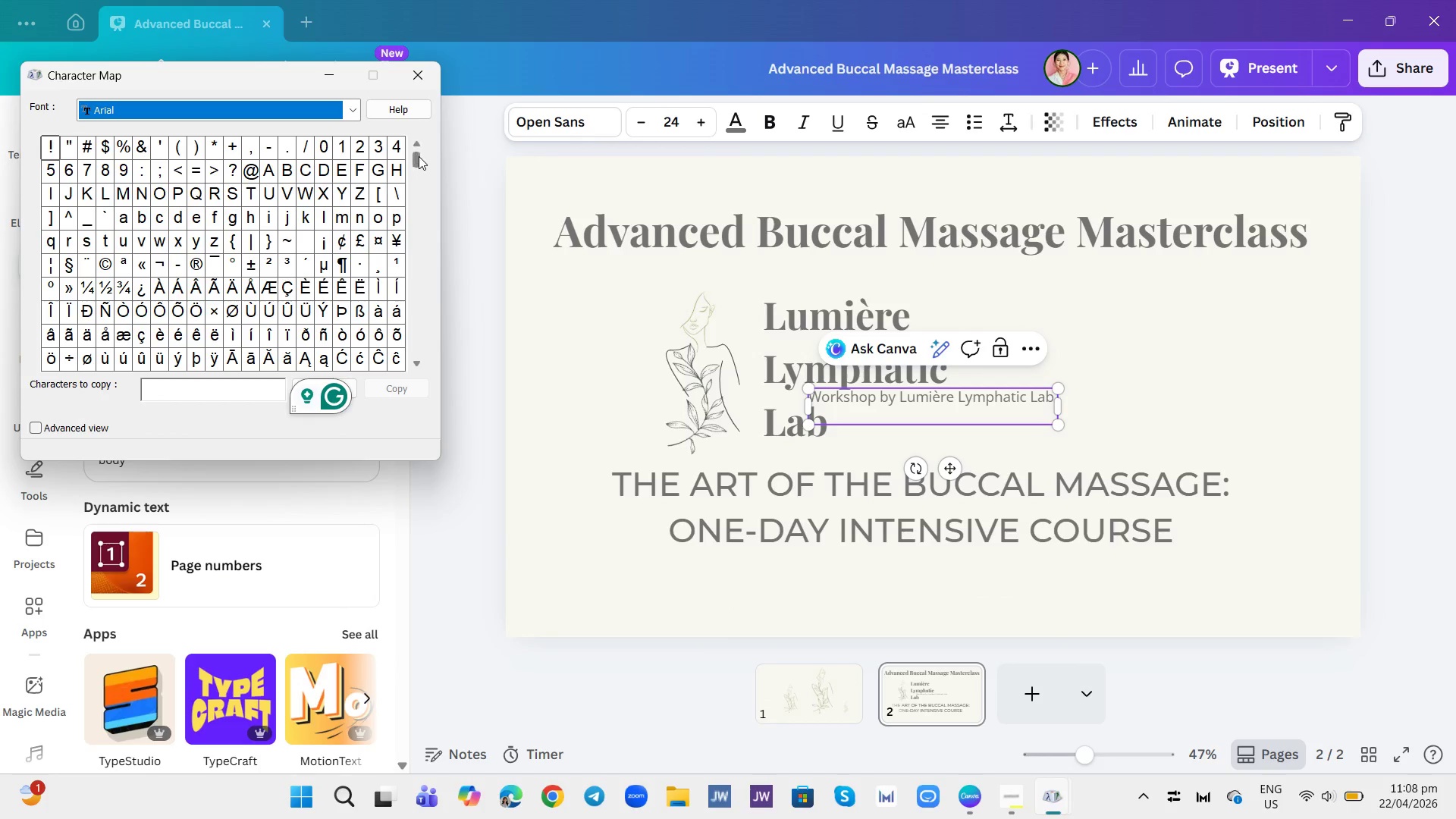 
left_click_drag(start_coordinate=[419, 156], to_coordinate=[425, 194])
 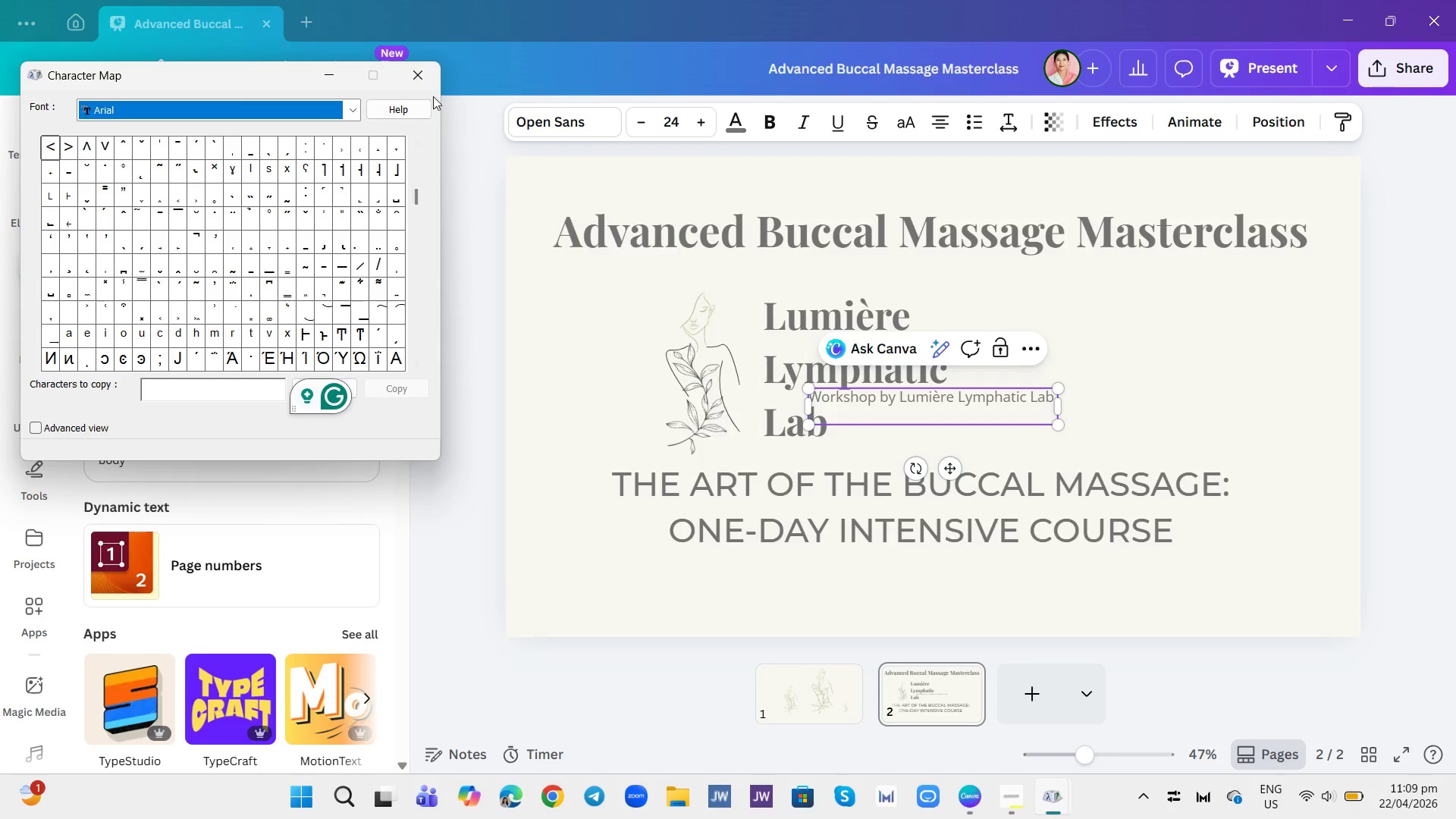 
left_click([423, 81])
 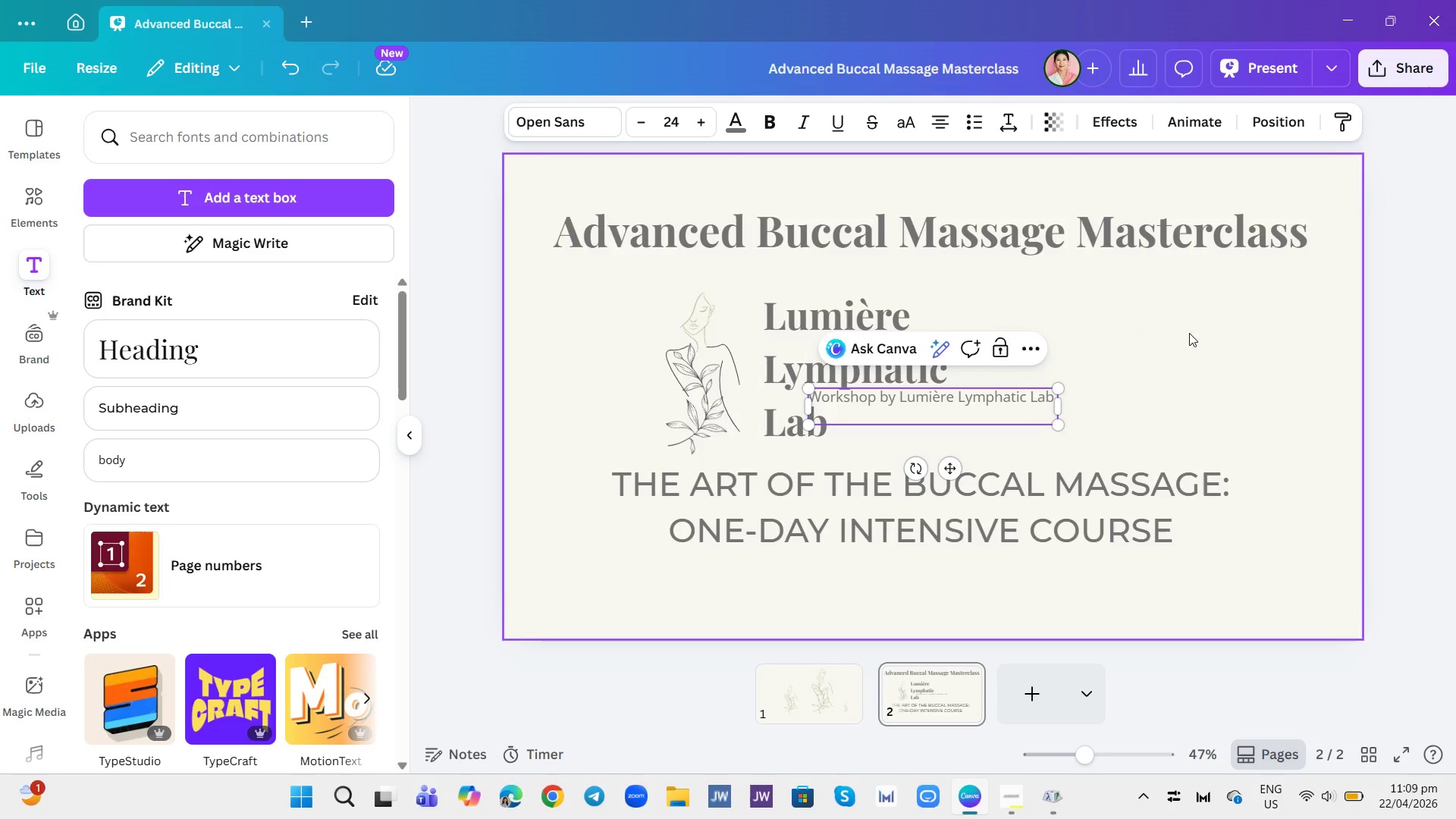 
left_click([1208, 338])
 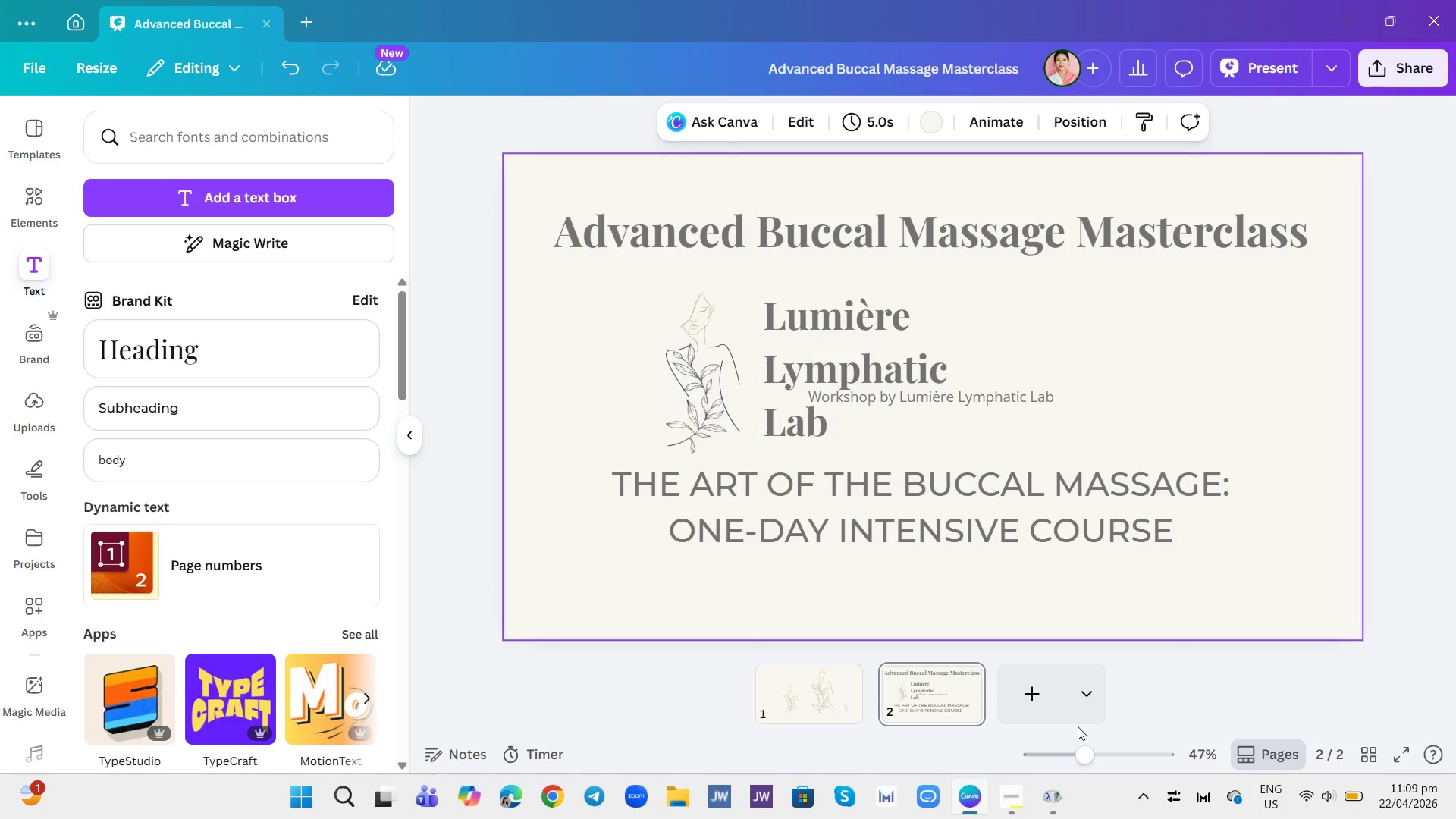 
left_click([1015, 802])